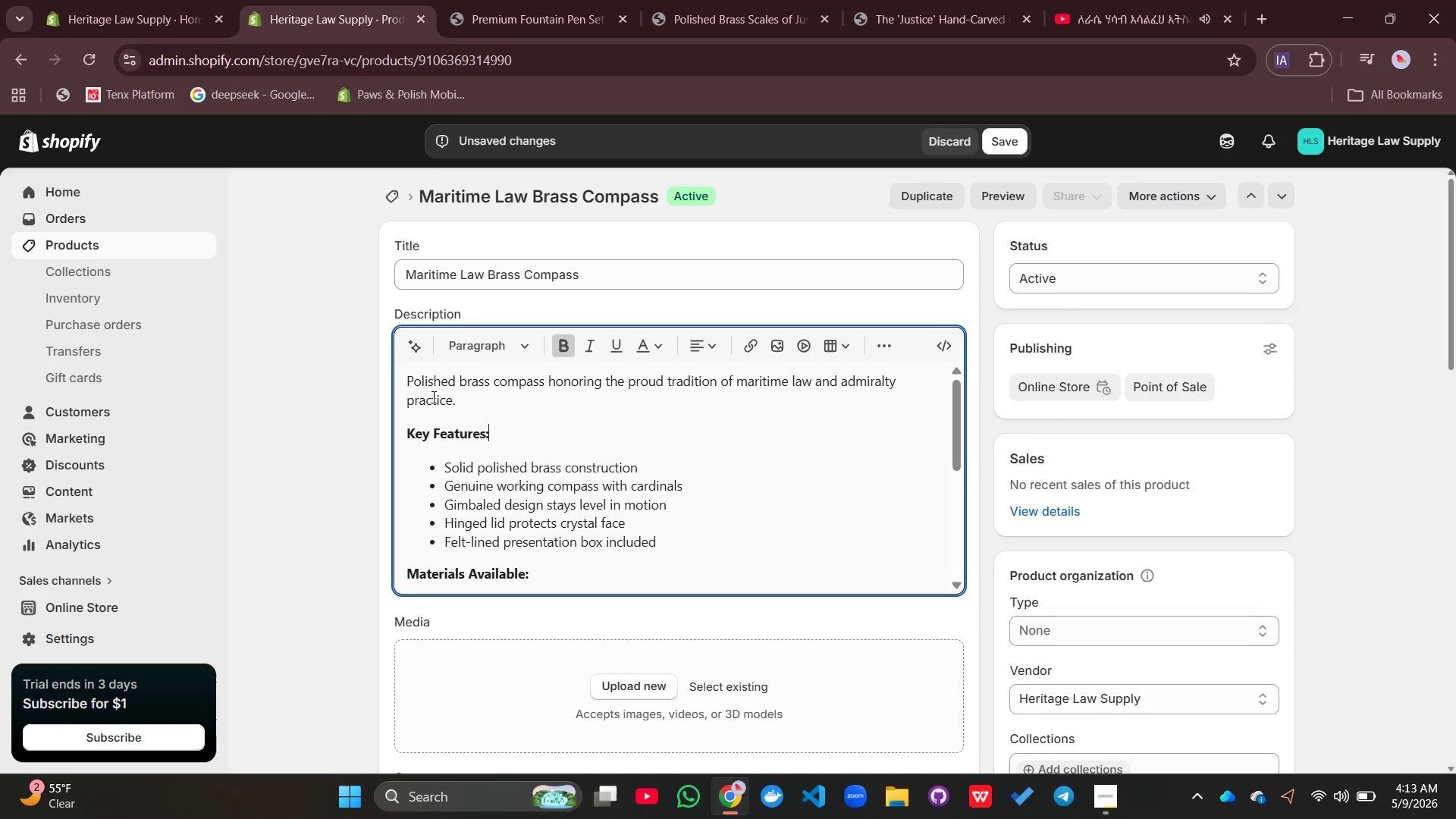 
double_click([432, 396])
 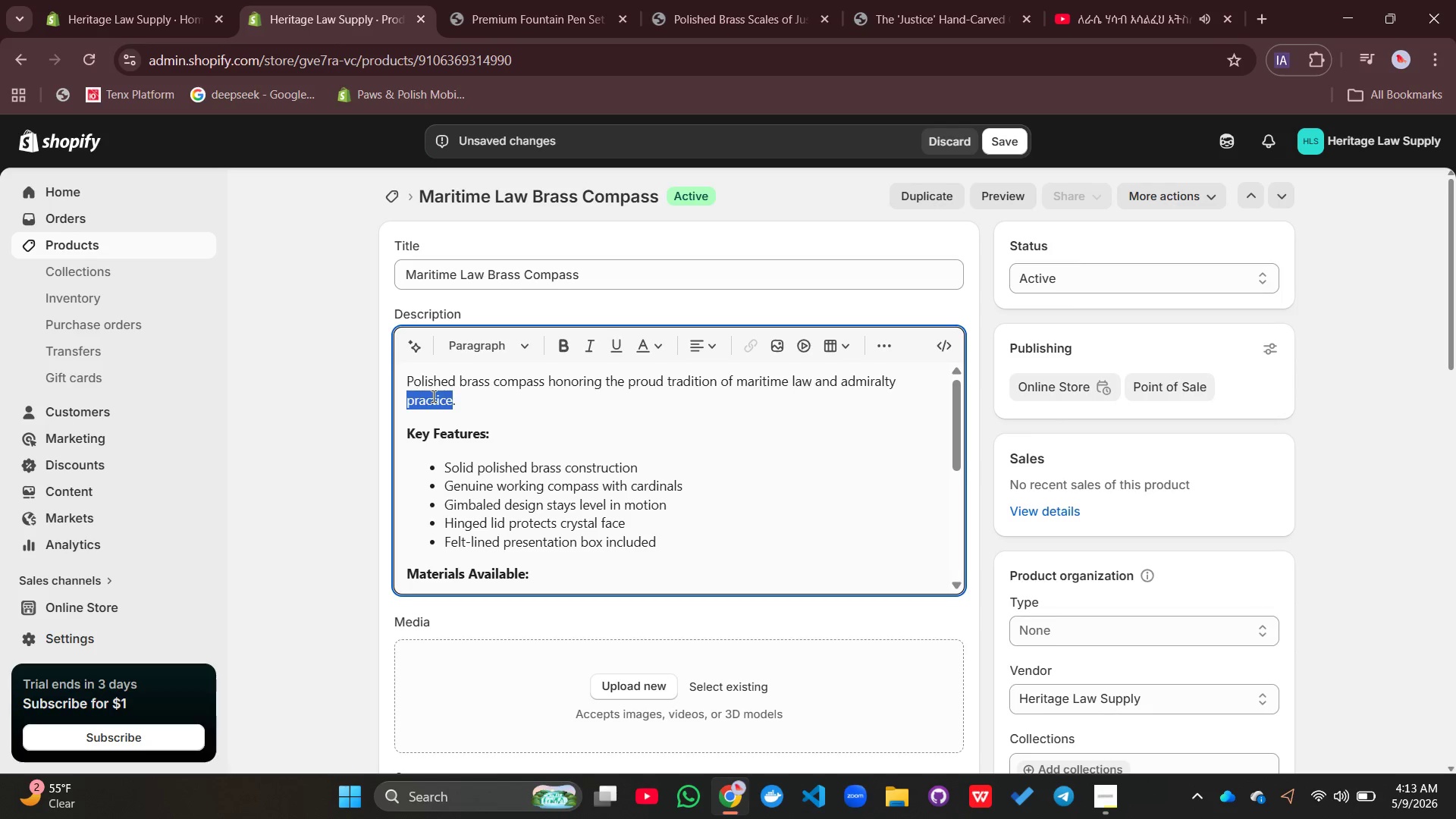 
triple_click([432, 396])
 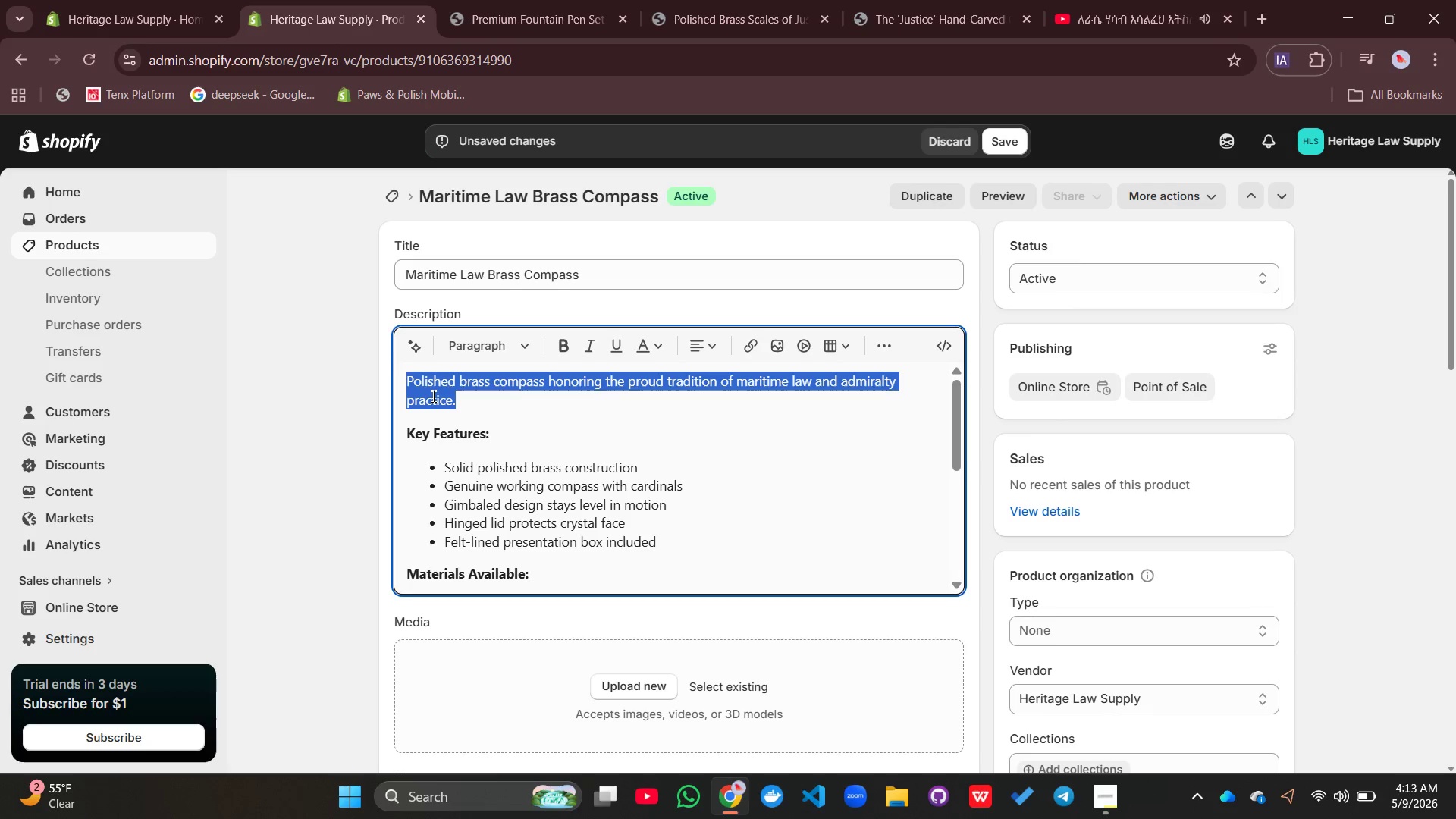 
triple_click([432, 396])
 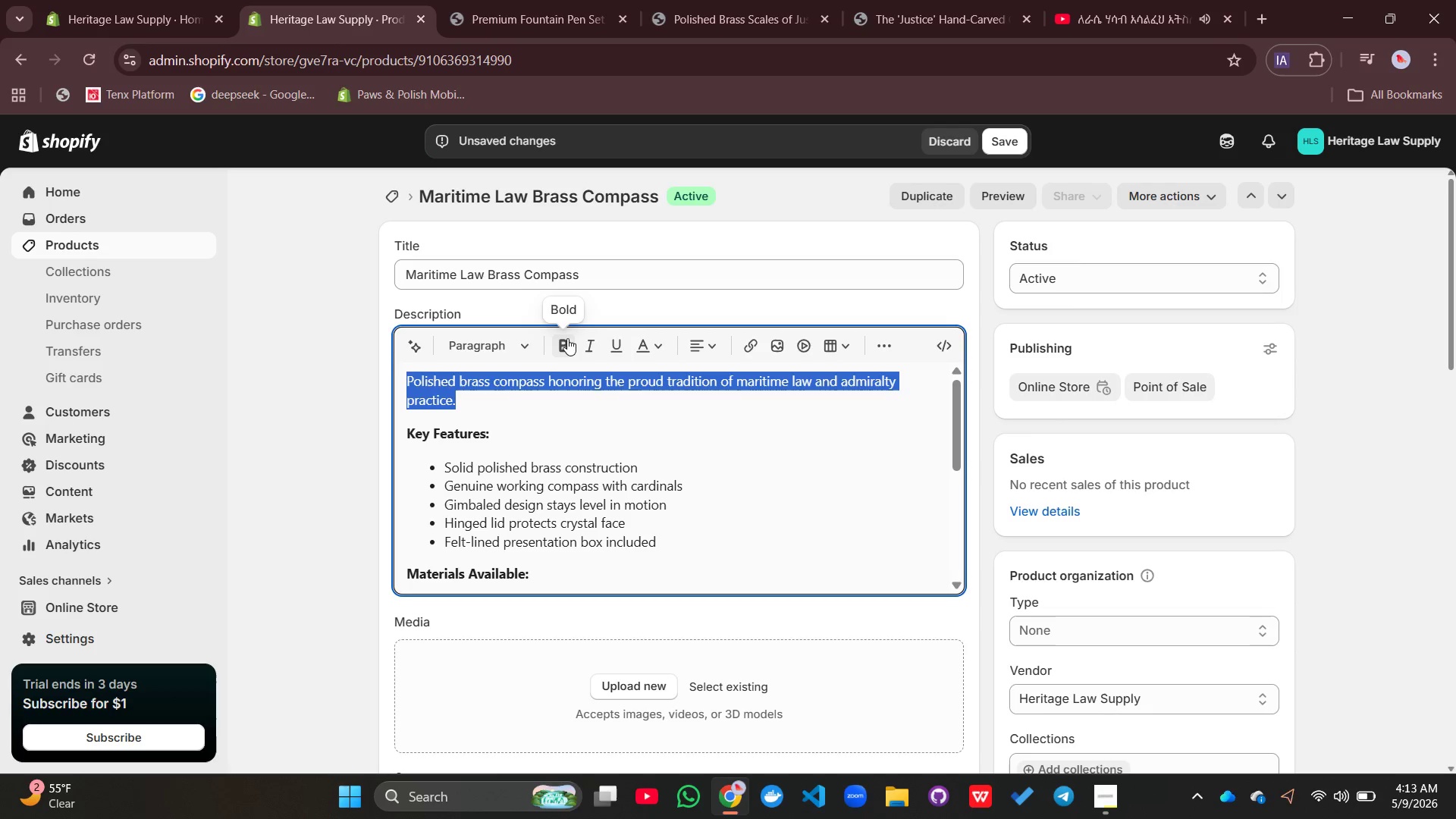 
left_click([567, 338])
 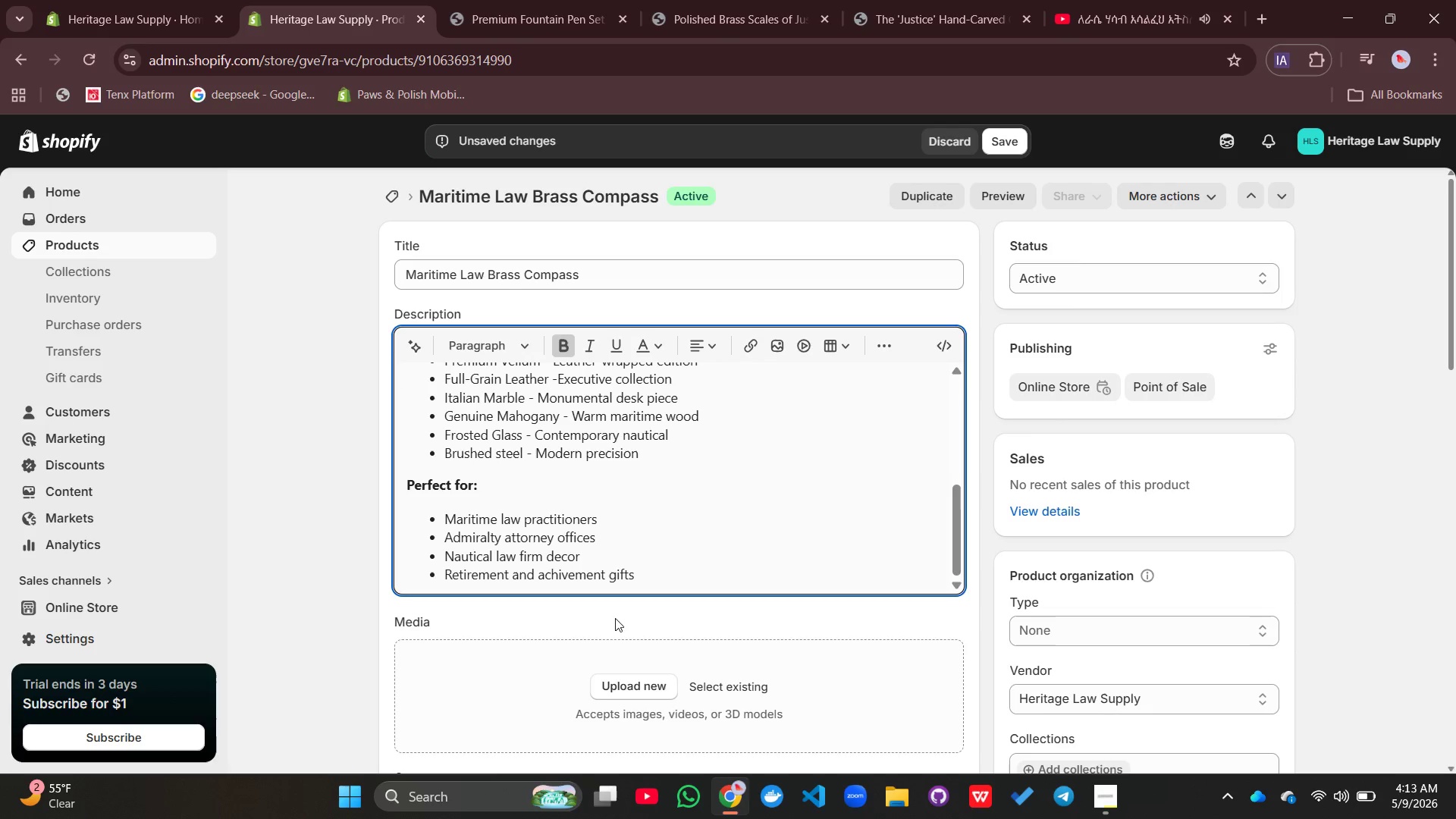 
left_click([620, 688])
 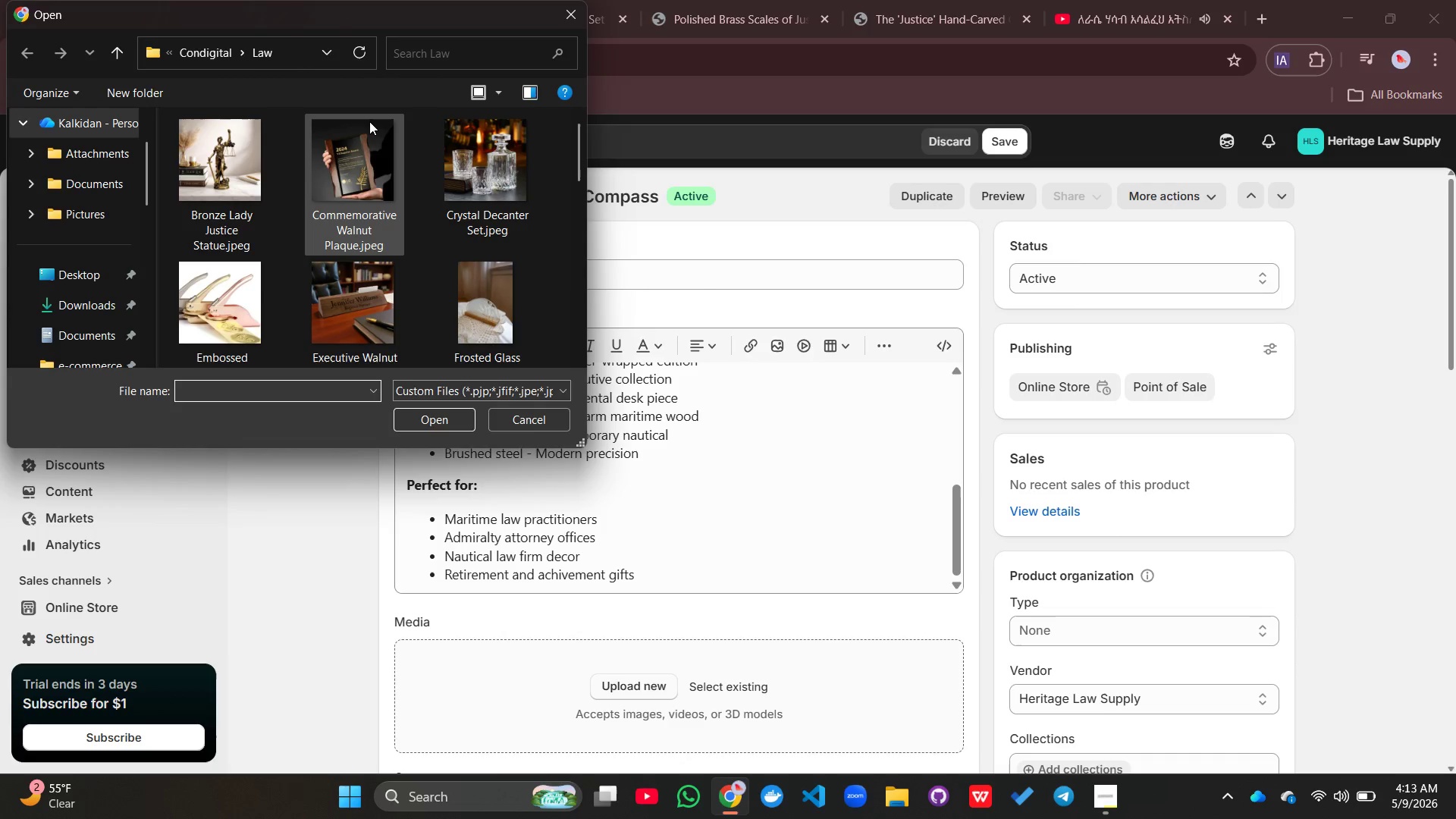 
scroll: coordinate [393, 232], scroll_direction: down, amount: 8.0
 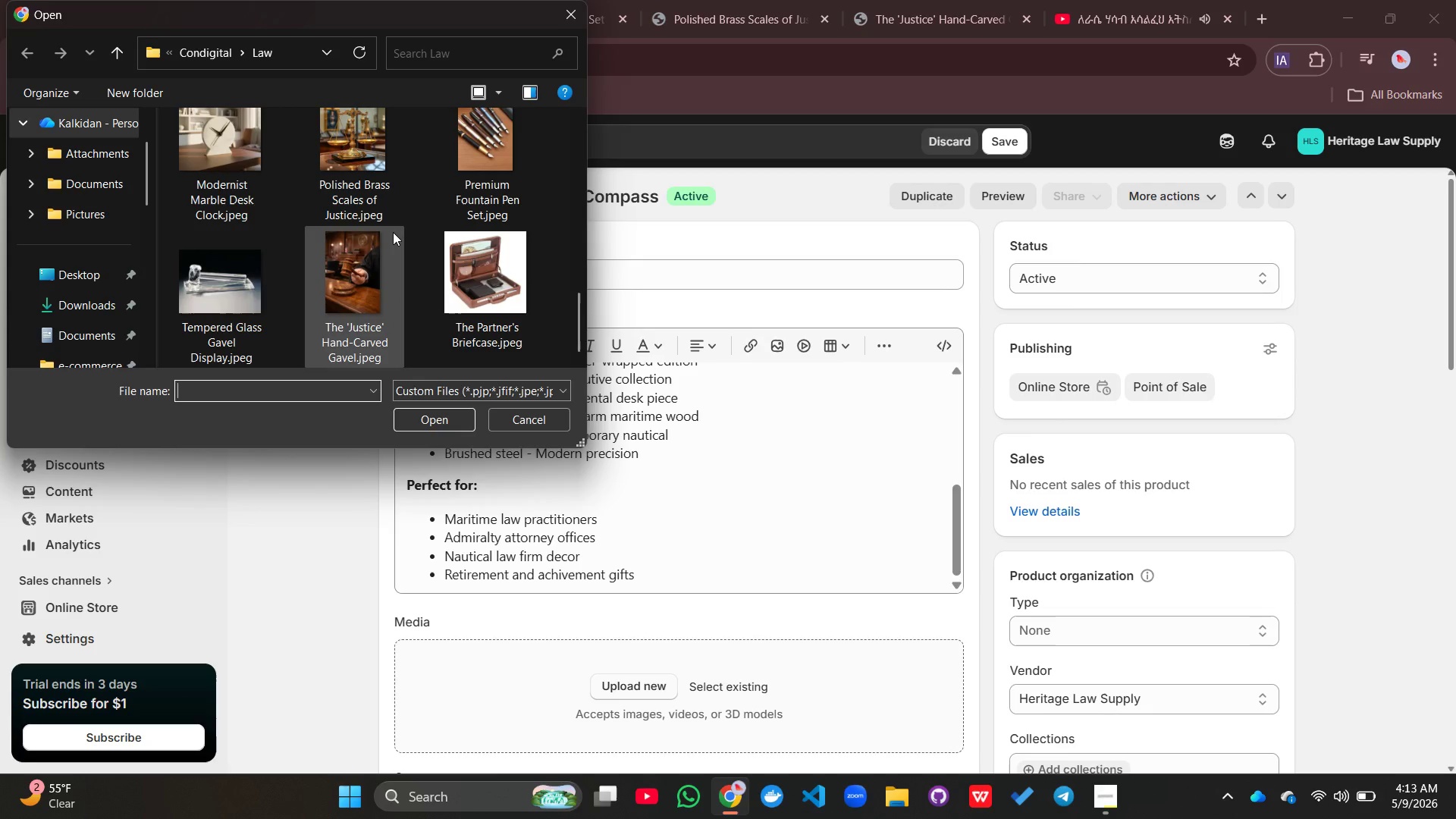 
scroll: coordinate [393, 232], scroll_direction: up, amount: 1.0
 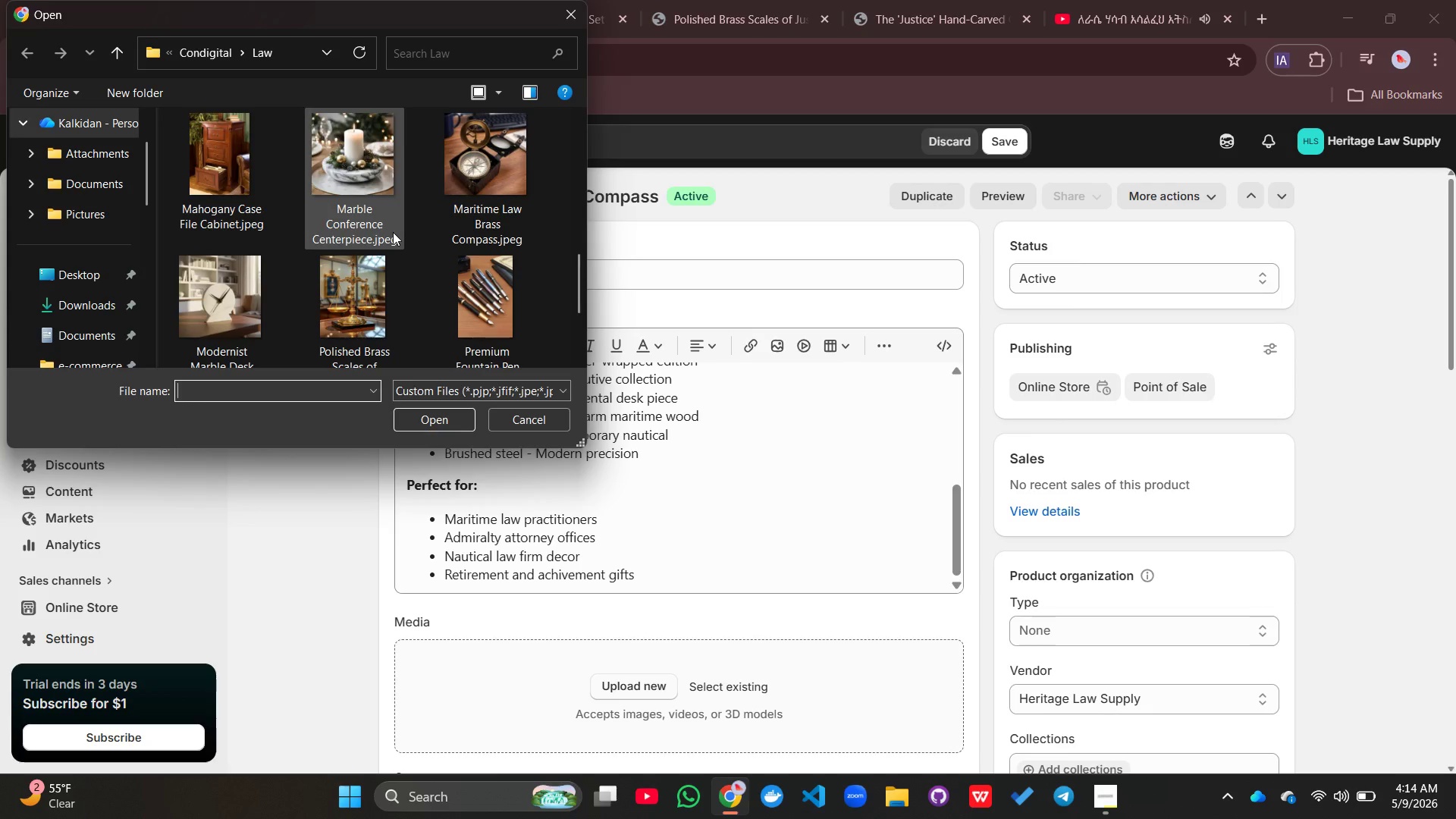 
left_click([436, 184])
 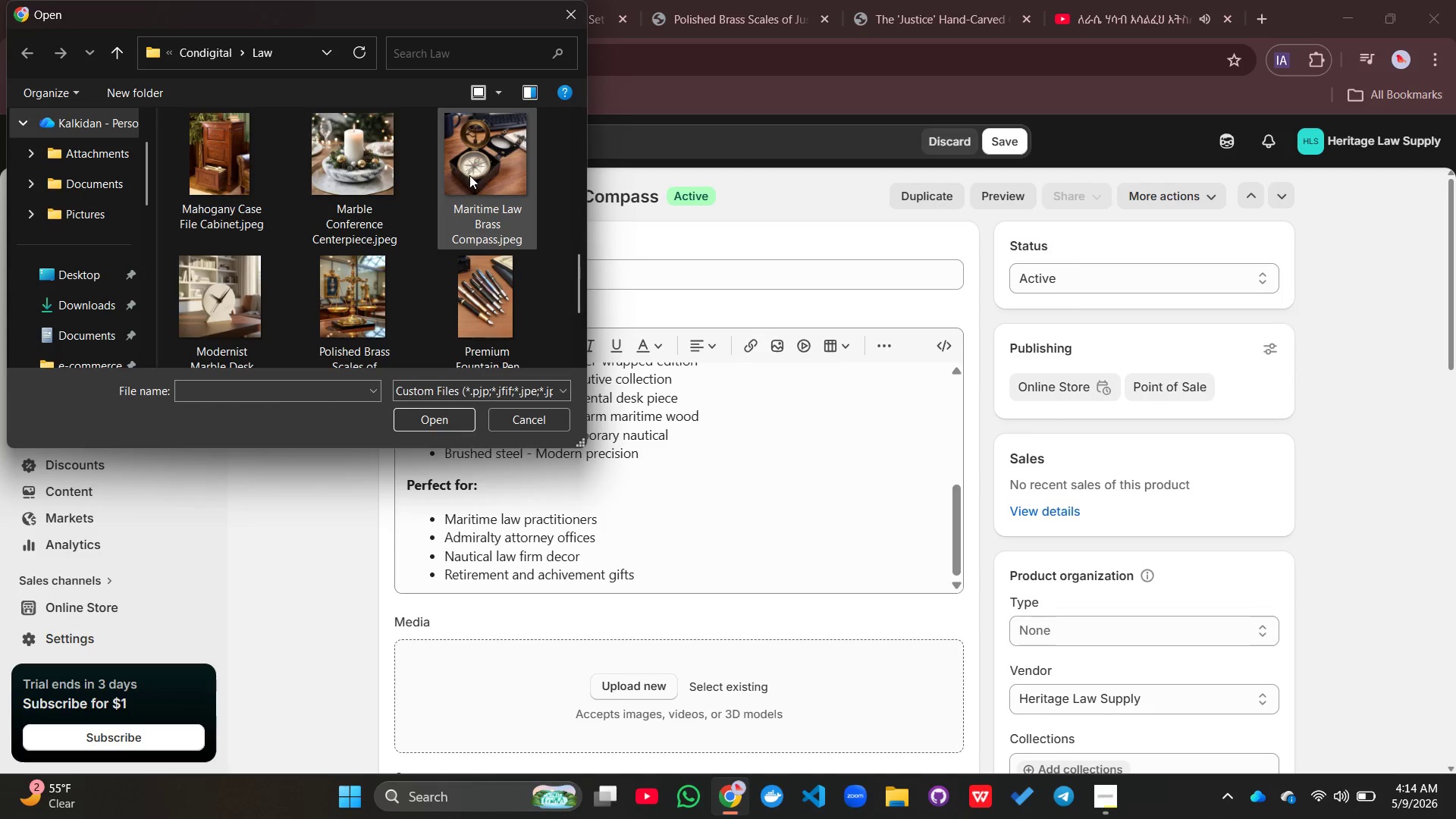 
left_click([469, 175])
 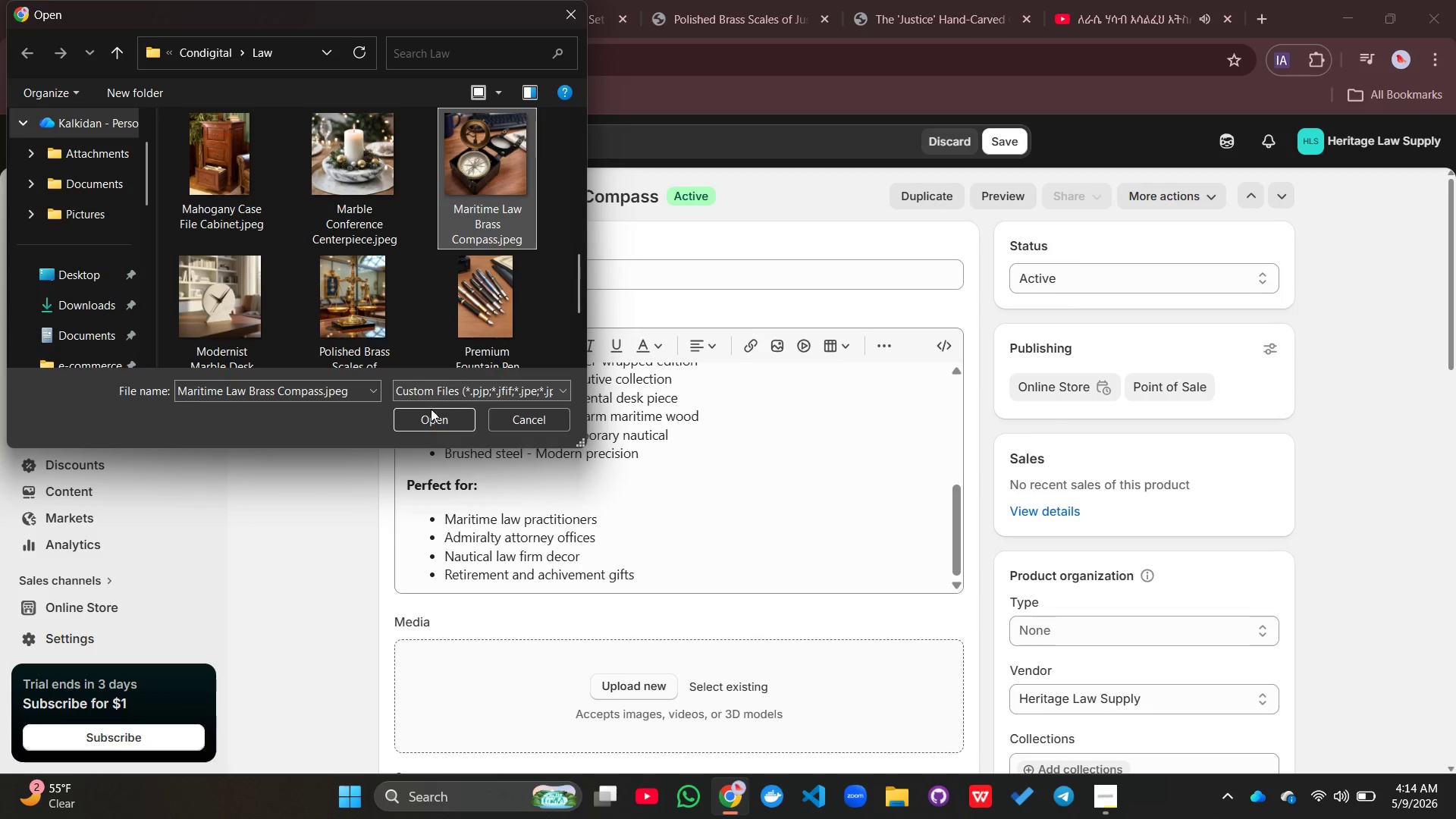 
left_click([428, 416])
 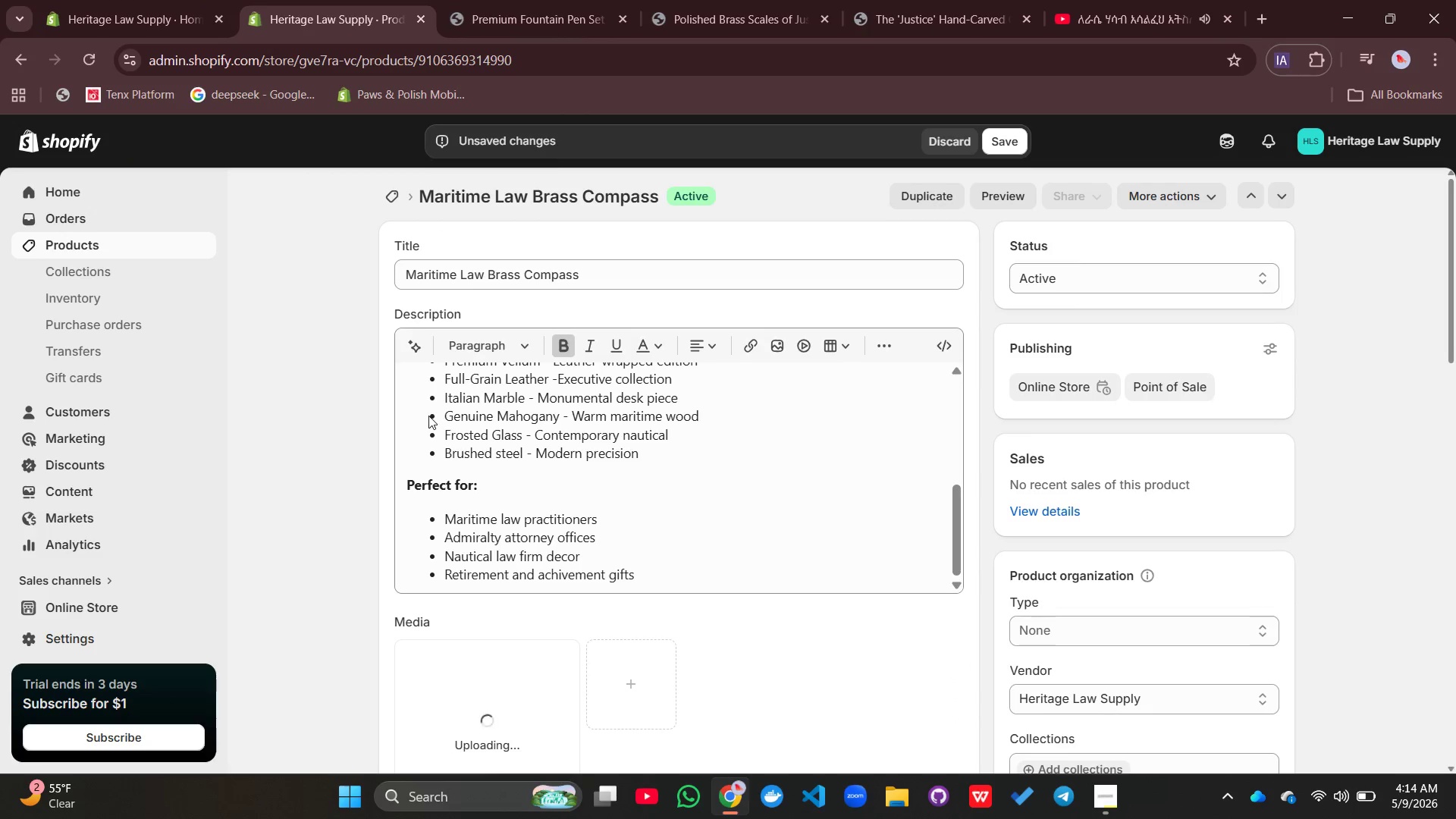 
mouse_move([648, 525])
 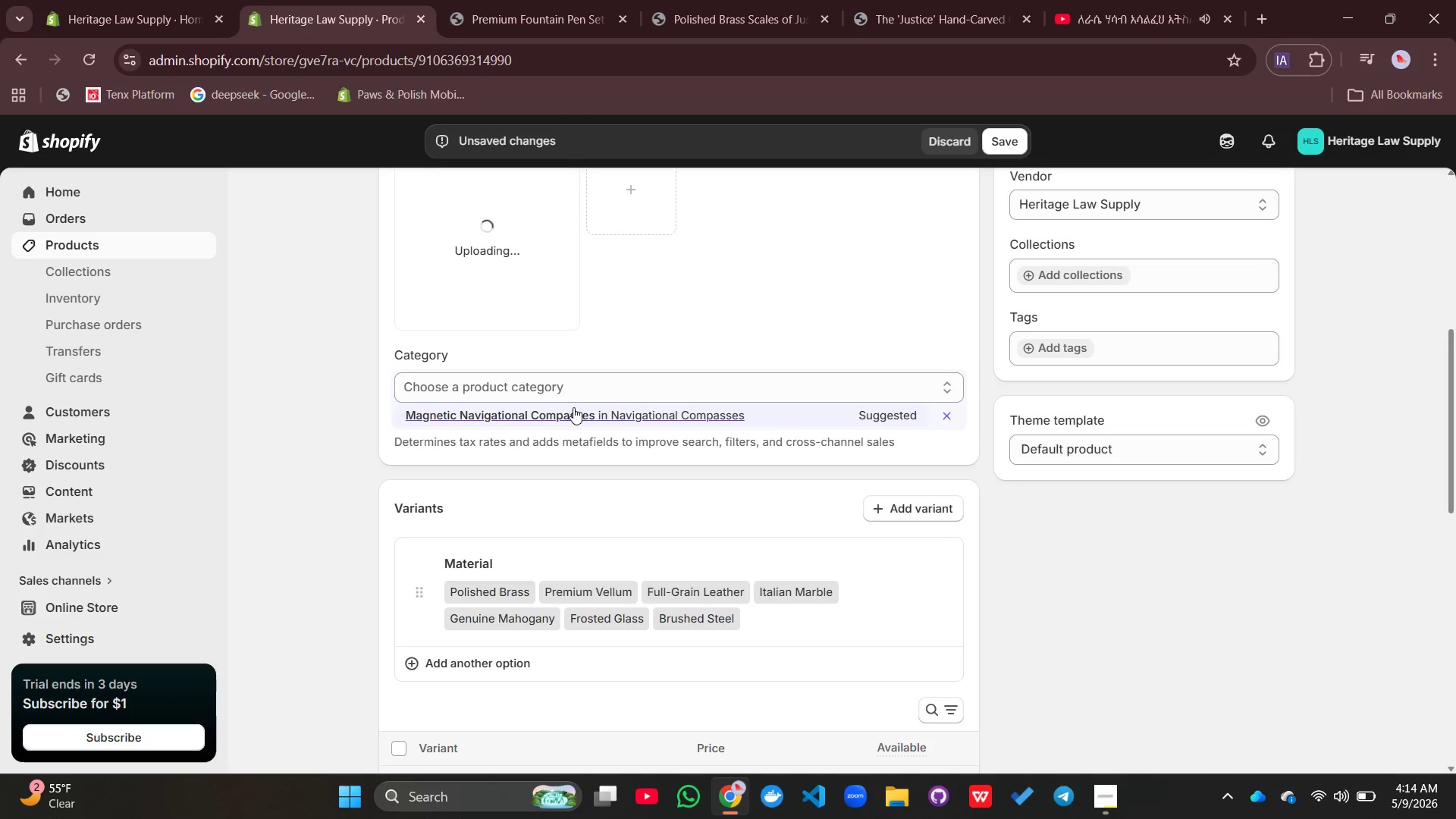 
left_click([573, 407])
 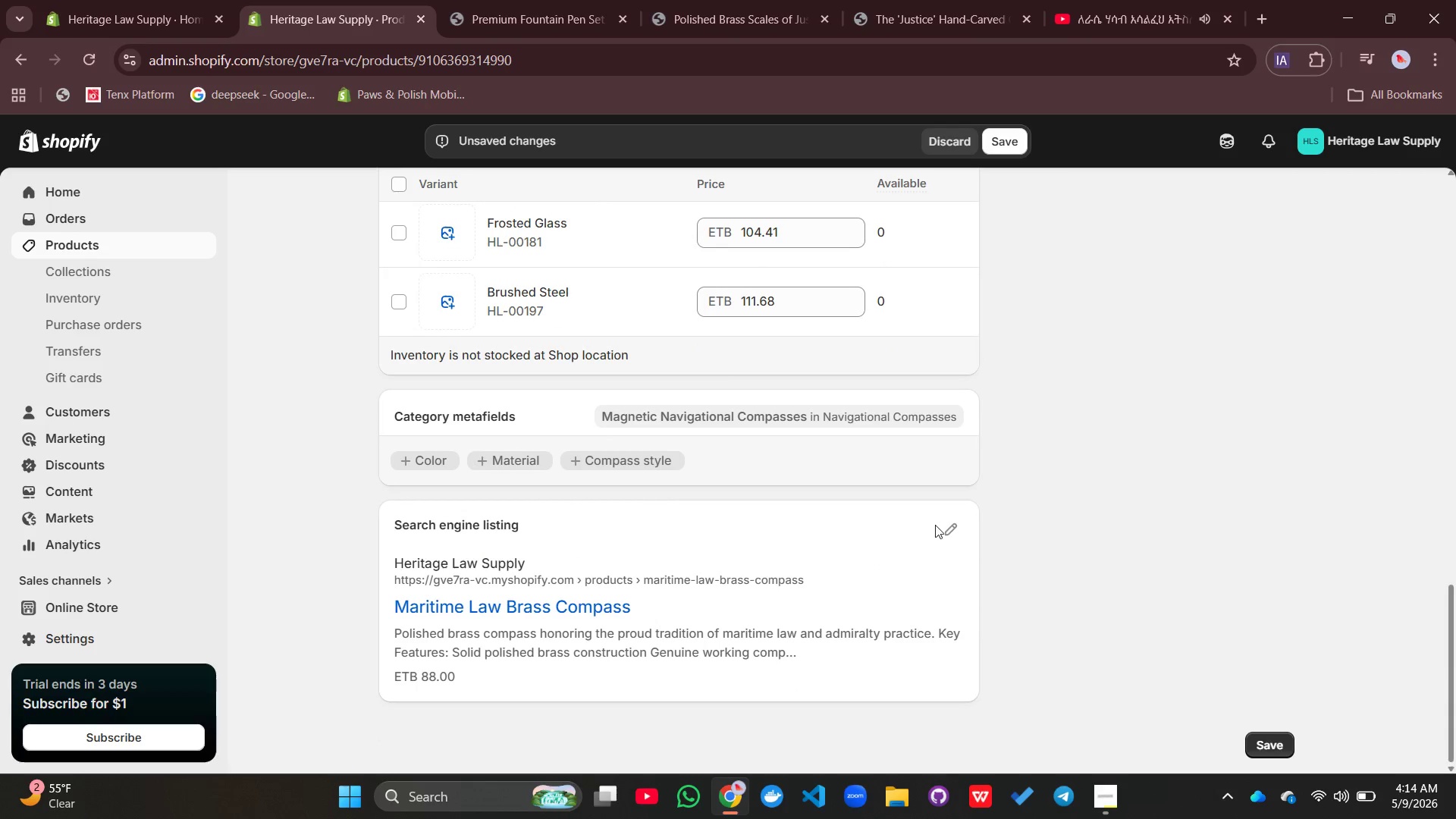 
left_click([949, 529])
 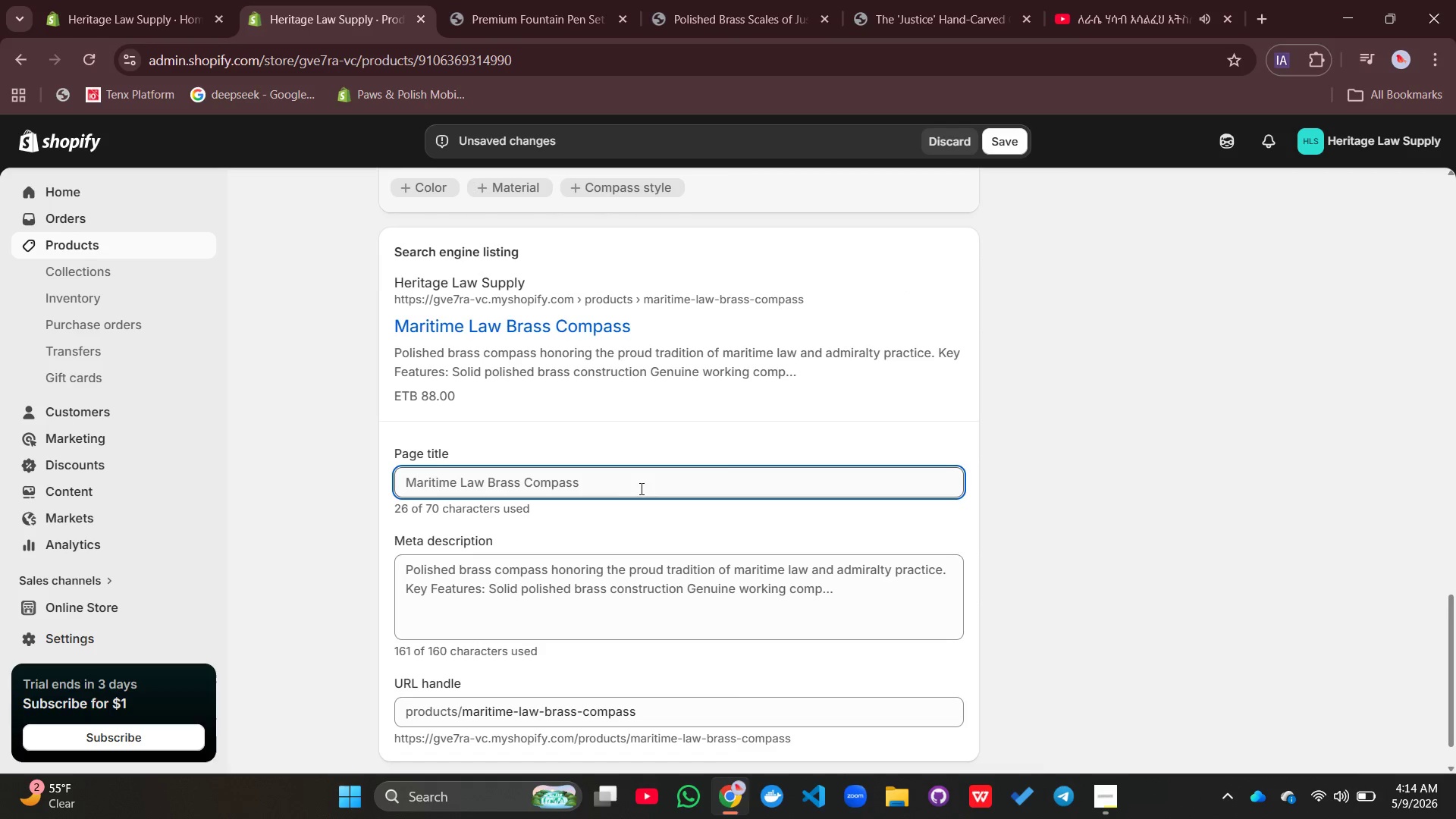 
left_click([628, 483])
 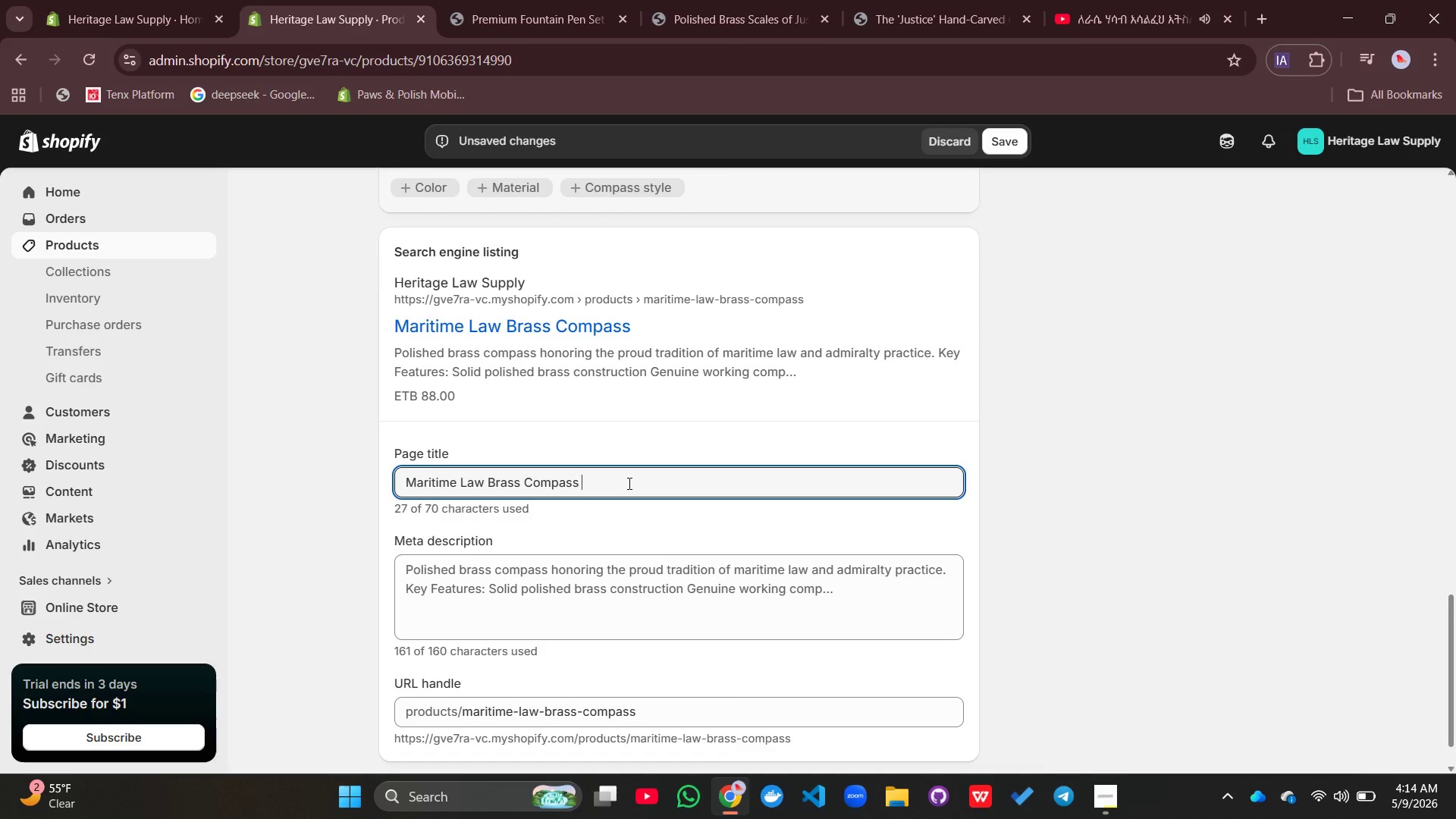 
type( | Heritage Law s)
key(Backspace)
type(Supply)
 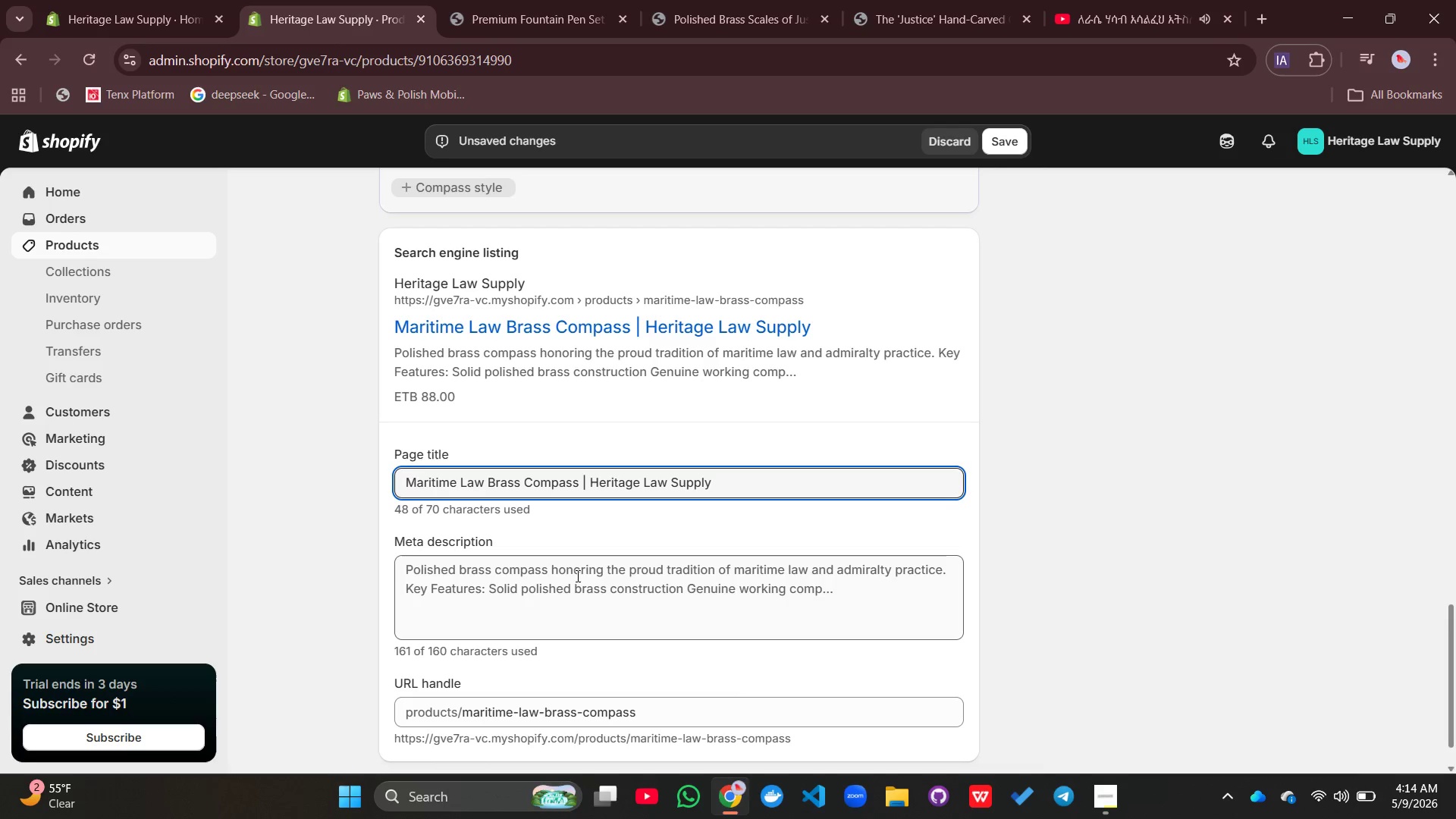 
left_click([555, 633])
 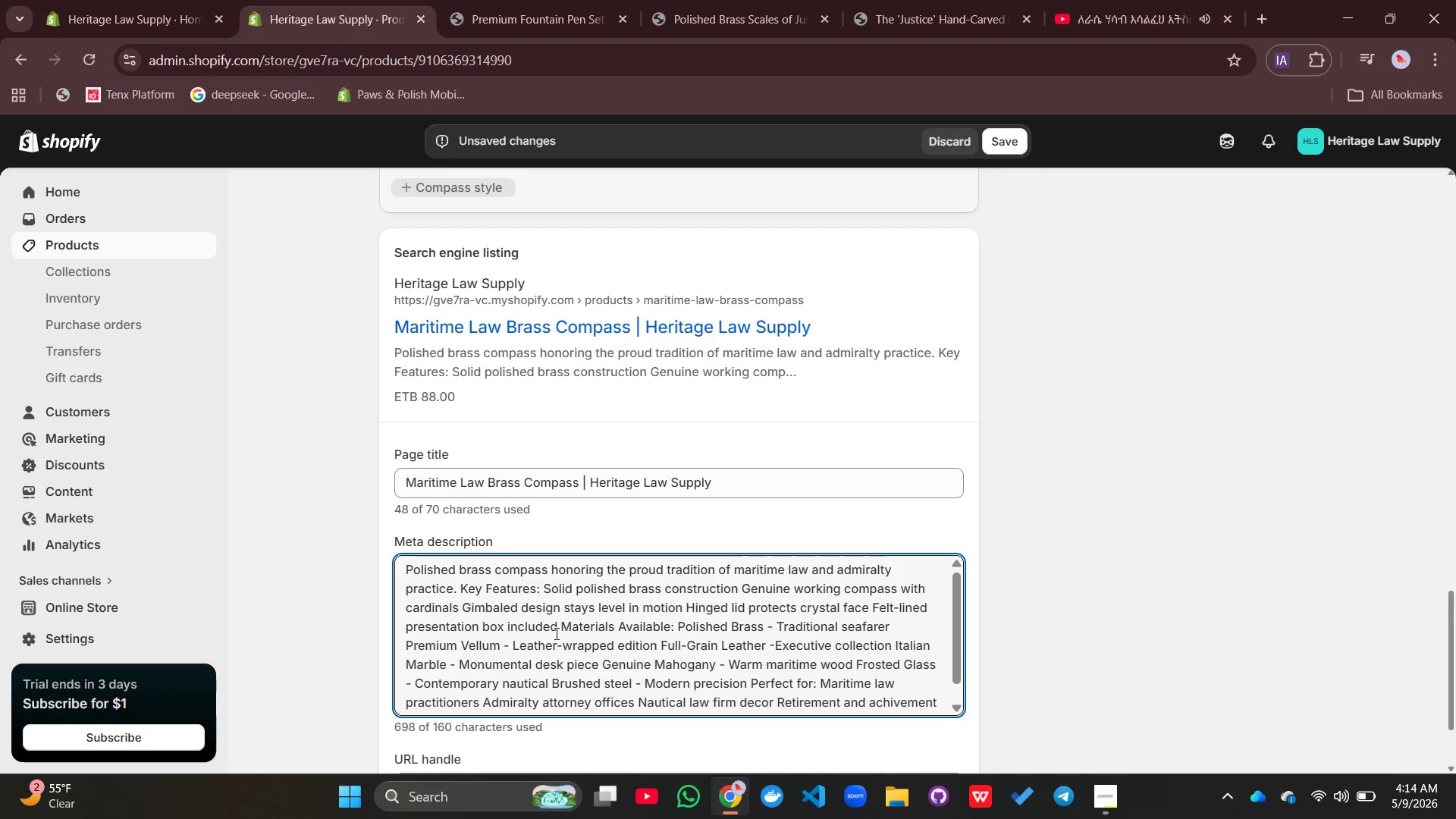 
key(Control+A)
 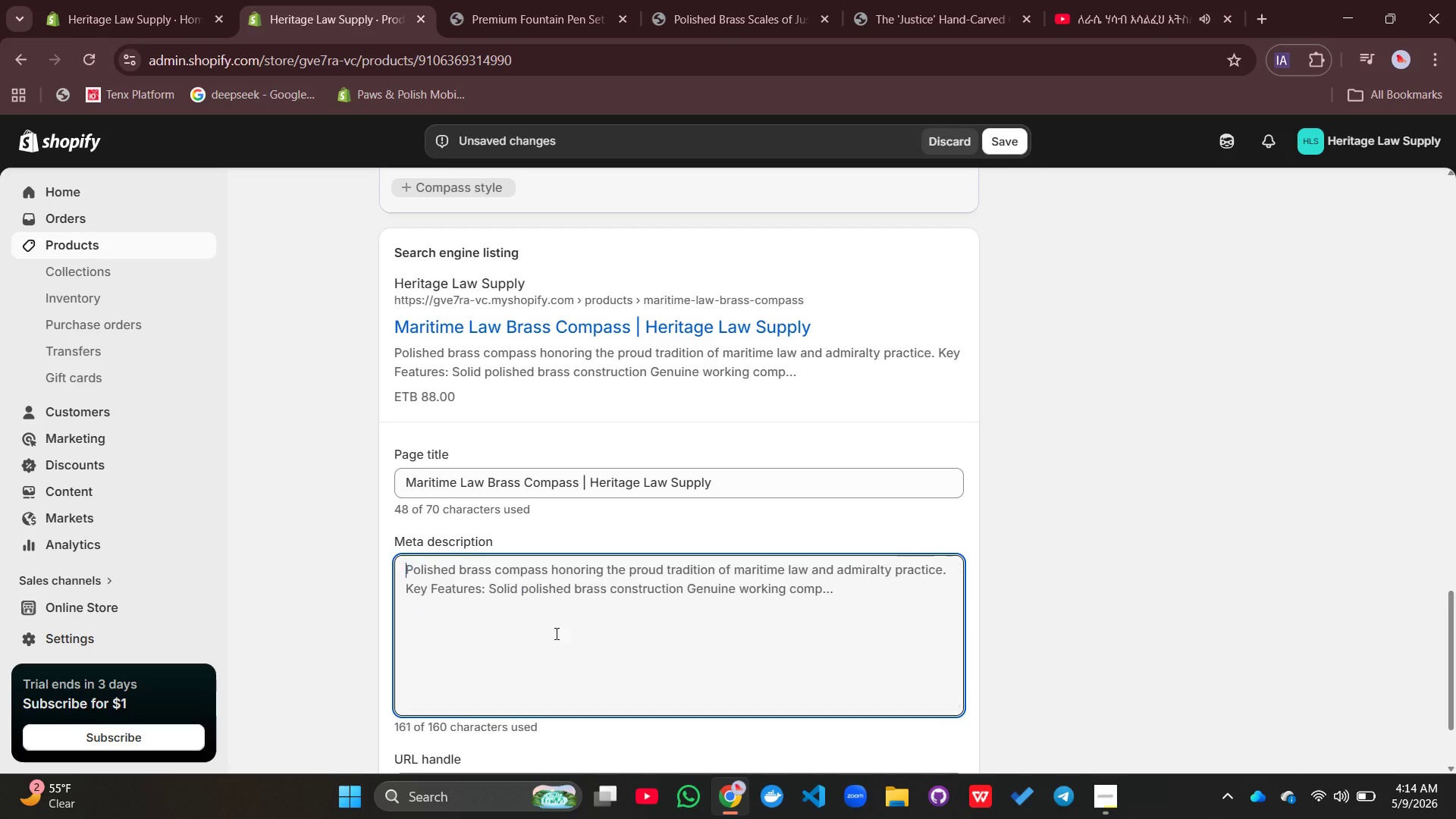 
key(Backspace)
type(Polished br)
key(Tab)
type(ass)
key(Backspace)
key(Backspace)
key(Backspace)
 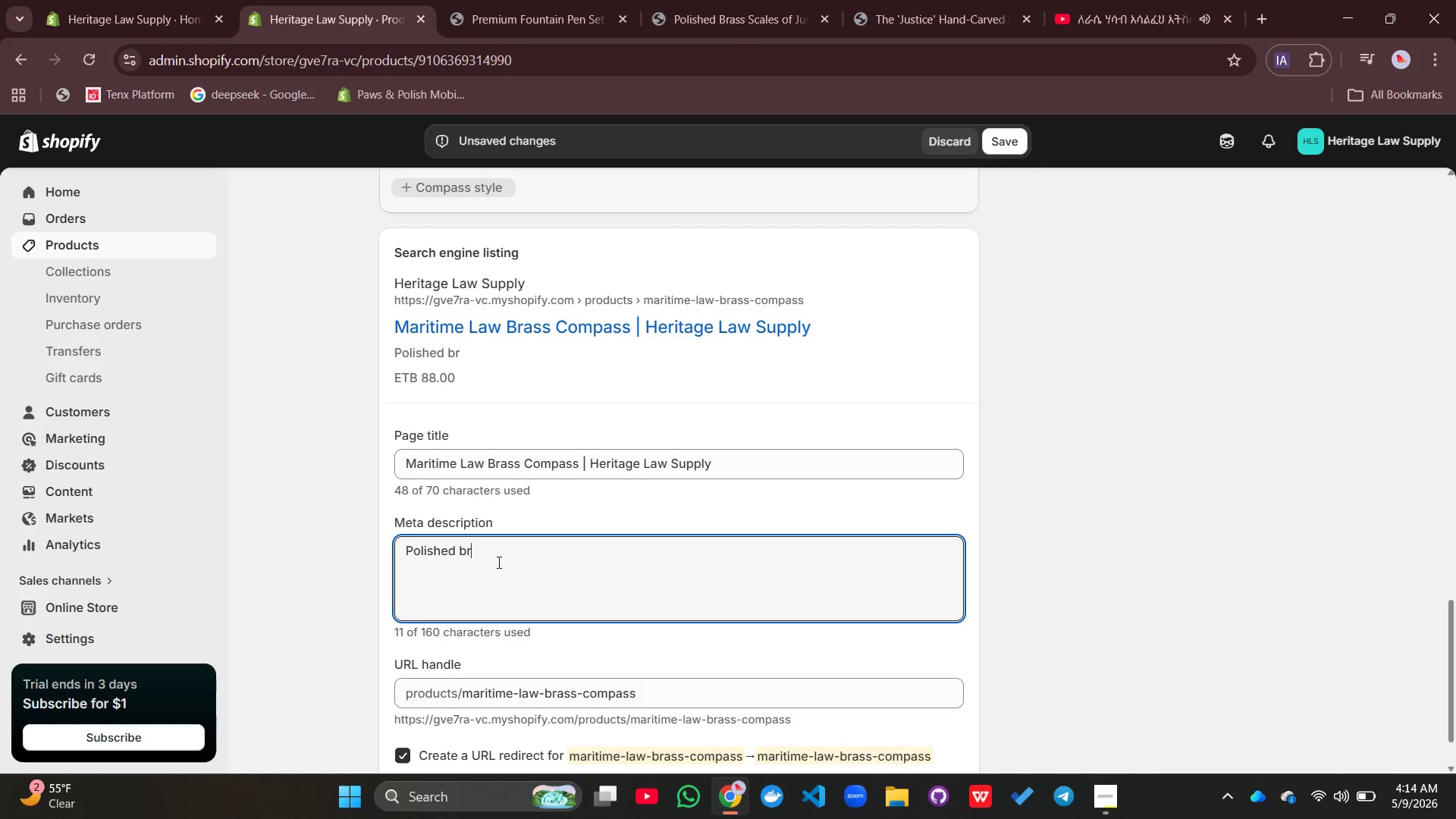 
type(ass compass for maritime and admiralty attorneys. Honoring nautical legal tradition with craftmanship.)
 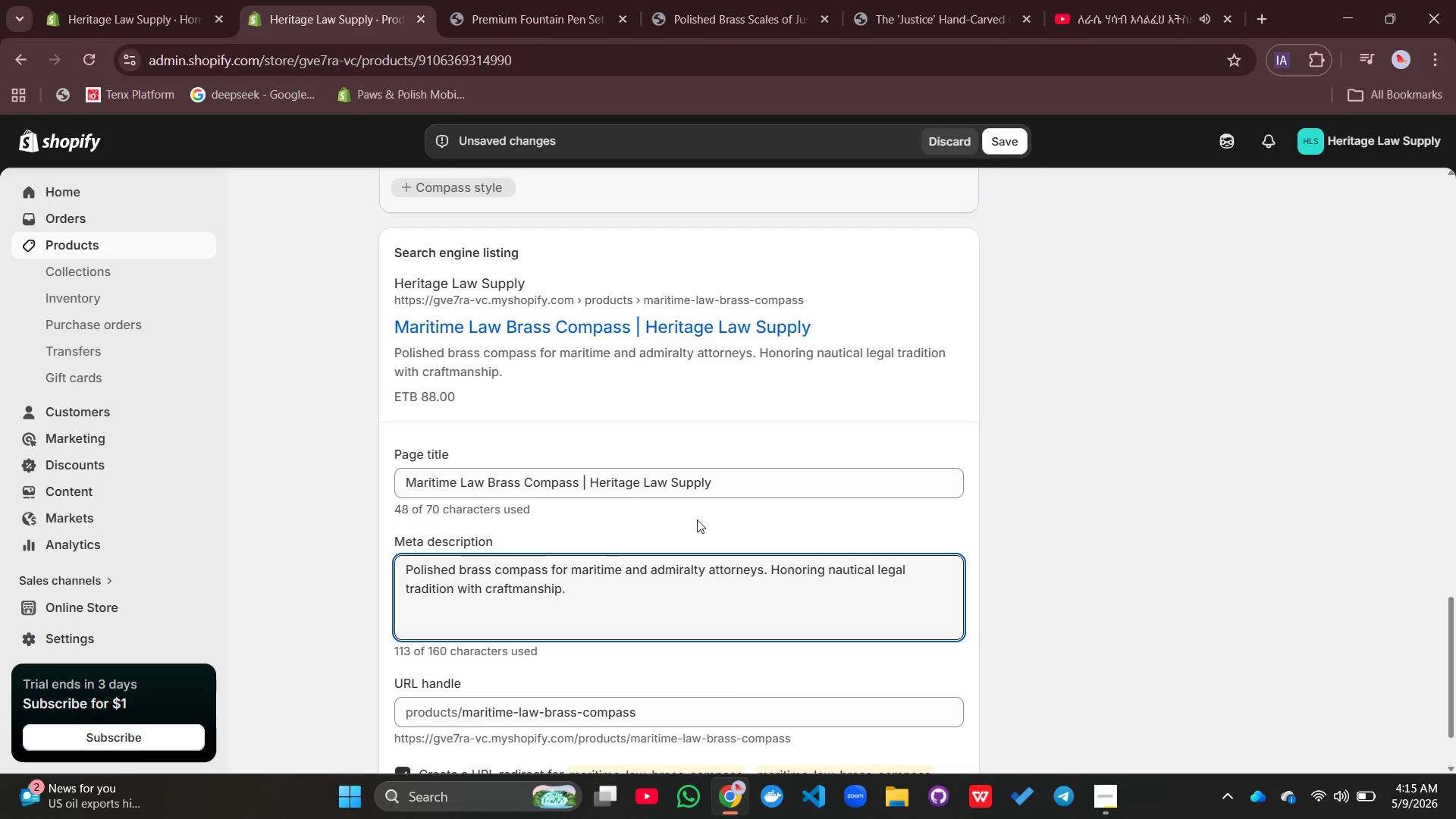 
mouse_move([981, 464])
 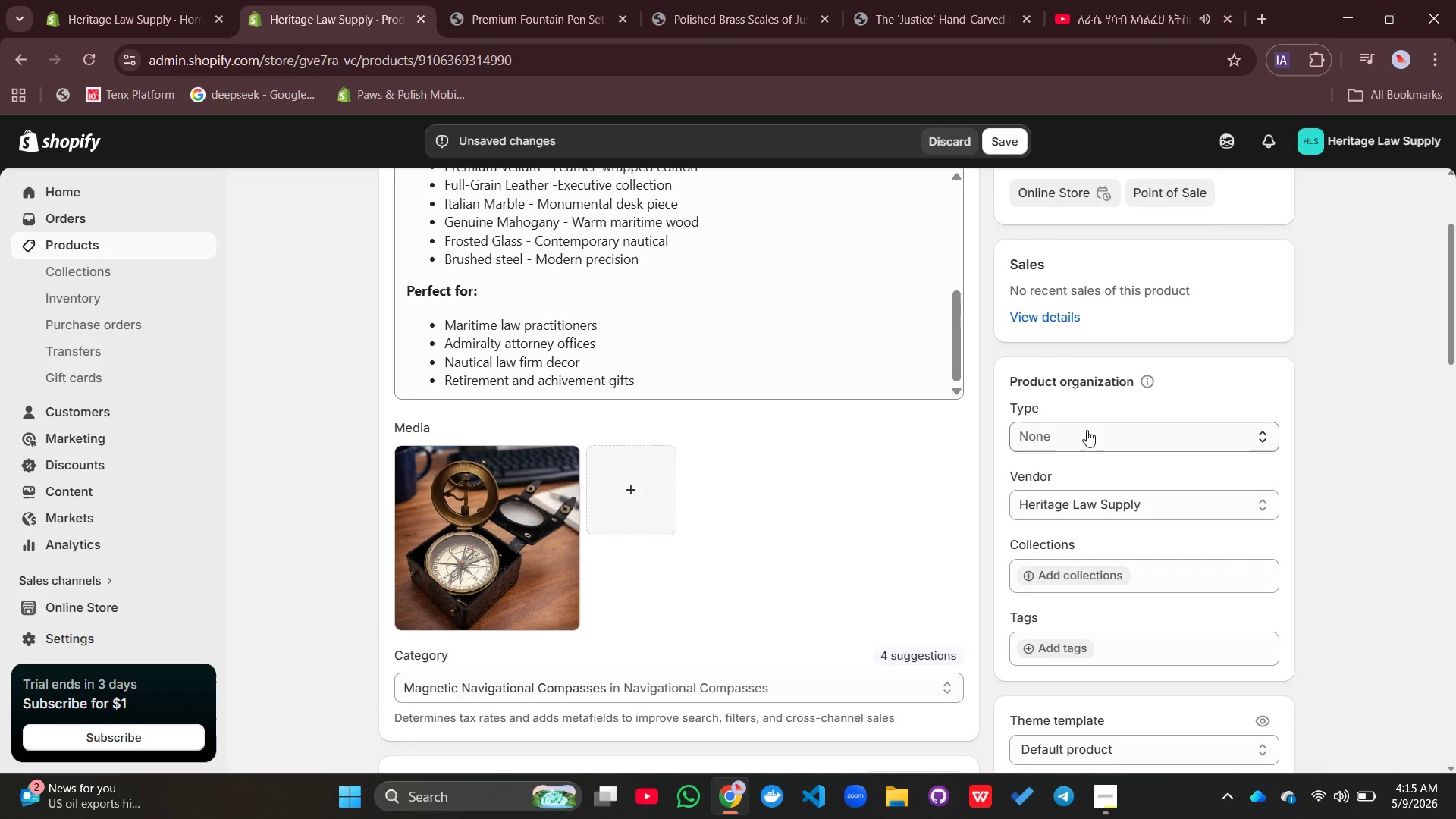 
left_click([1087, 430])
 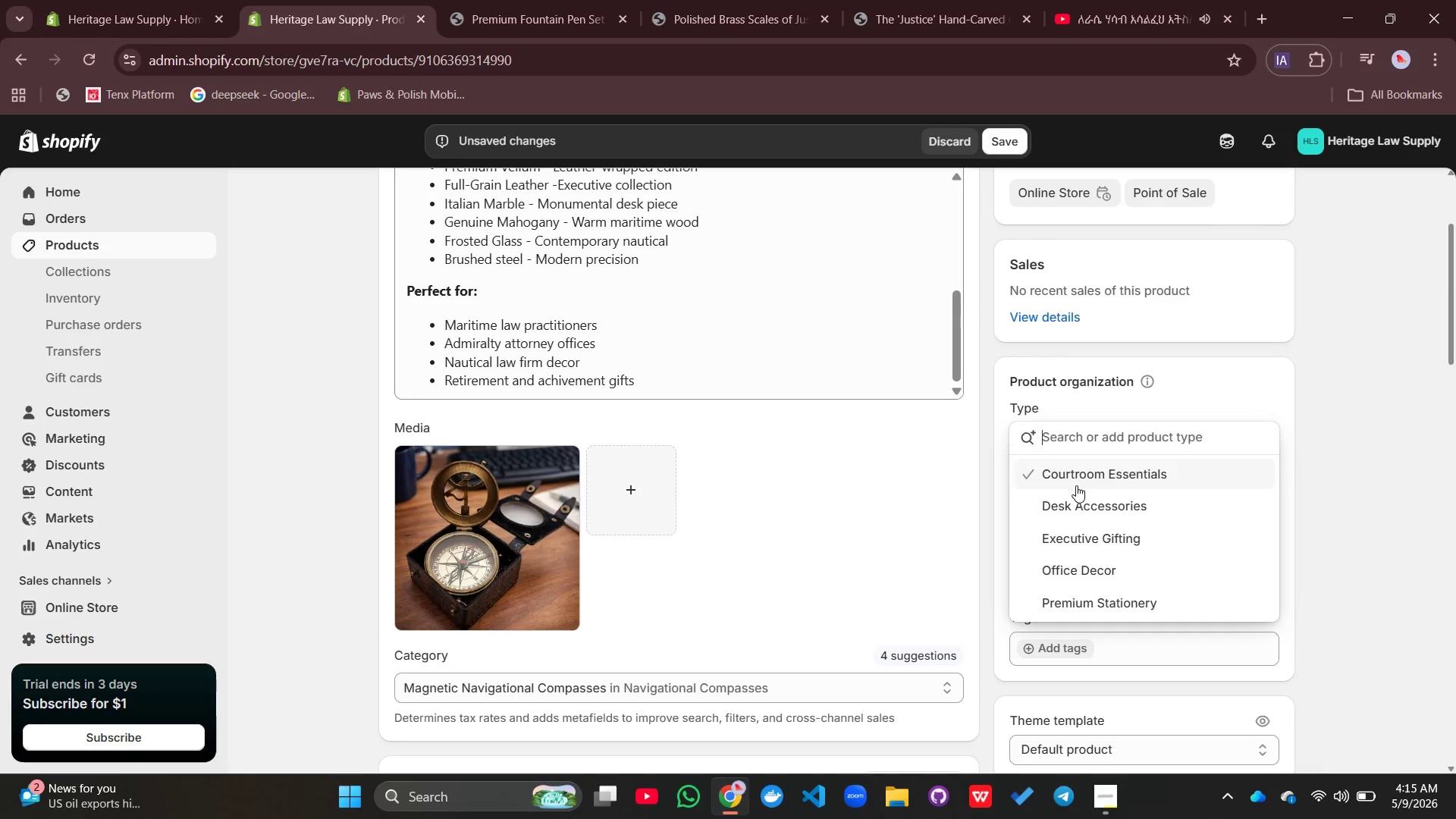 
left_click([1045, 566])
 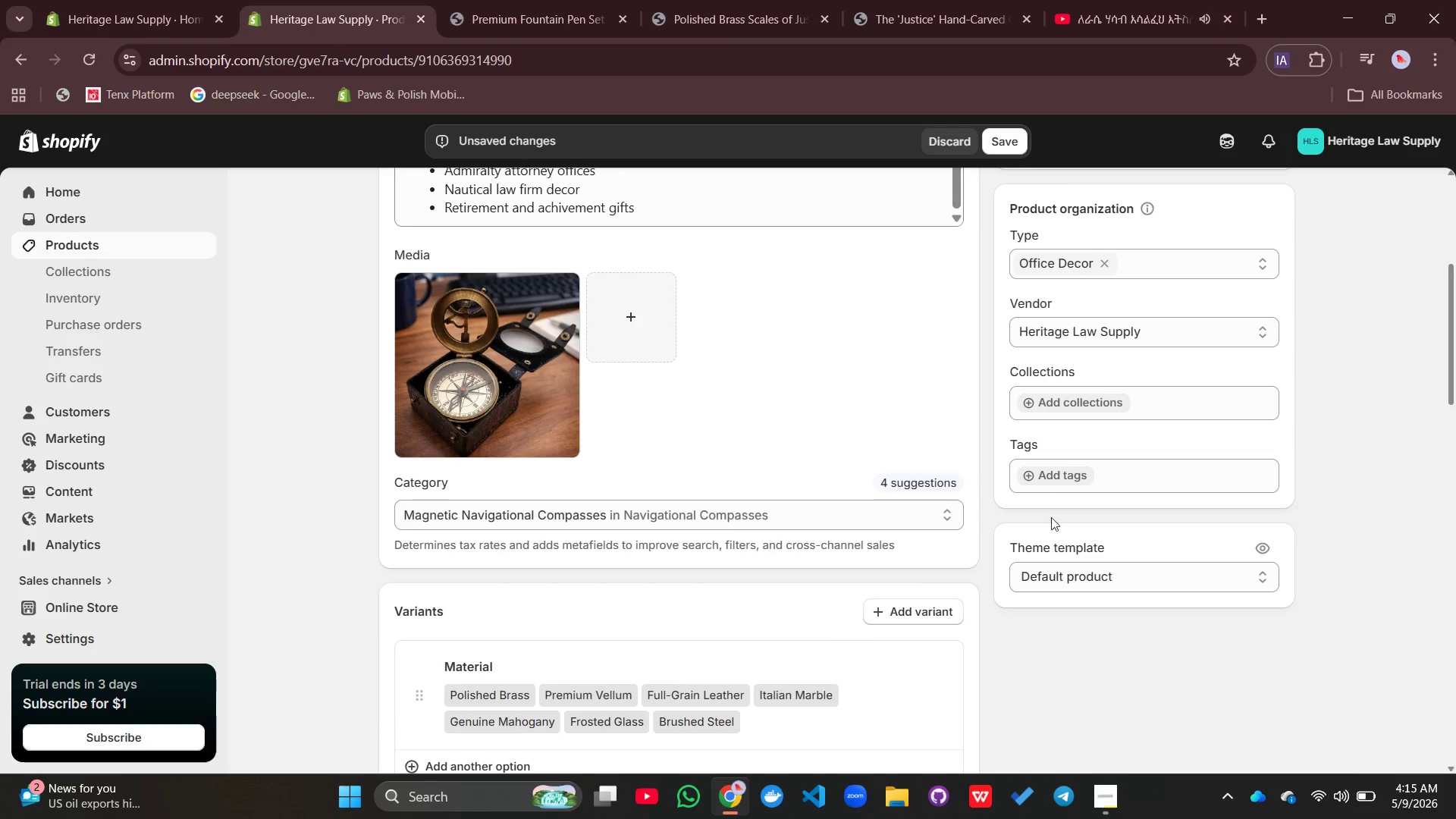 
left_click([1047, 473])
 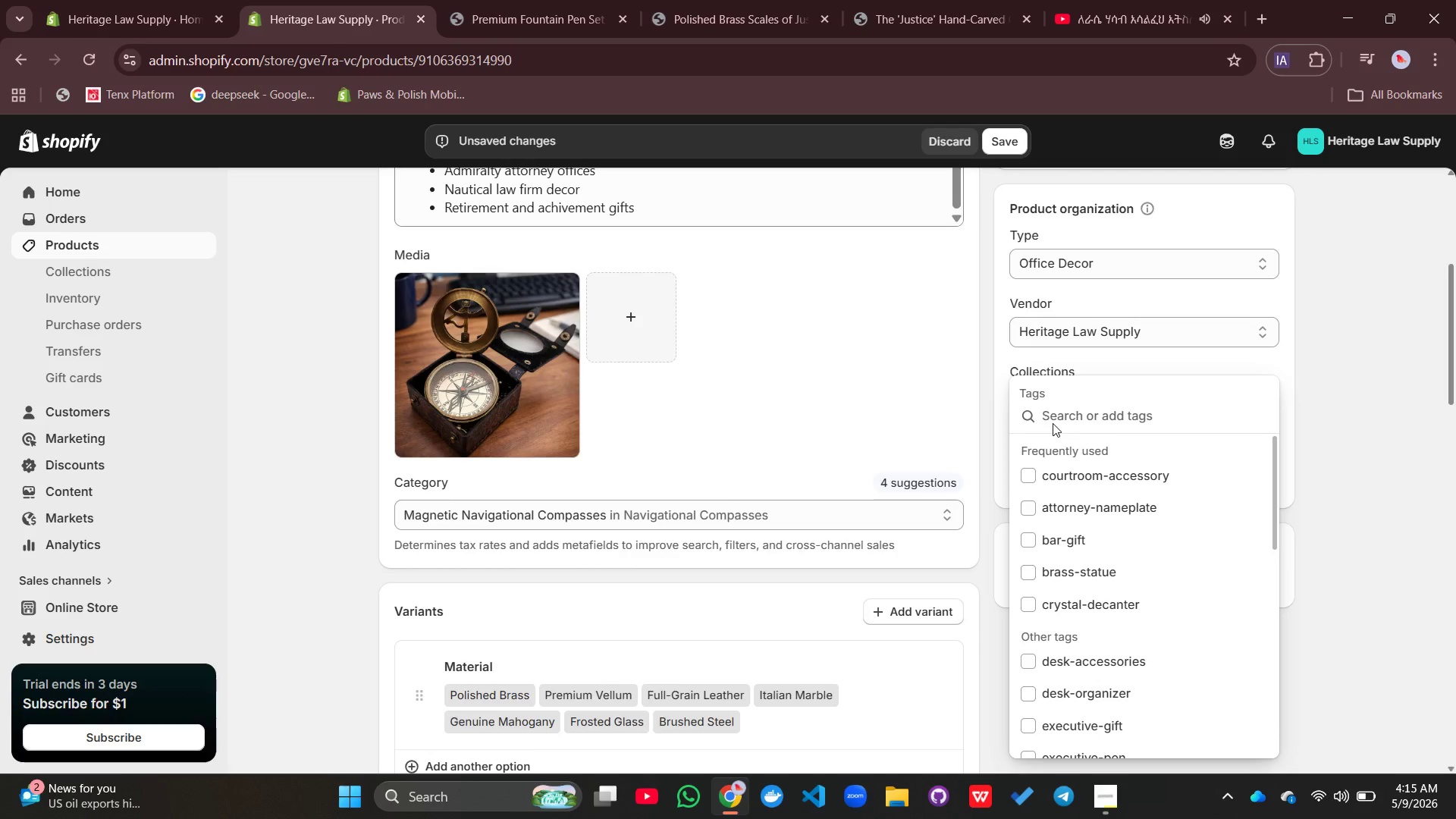 
wait(16.23)
 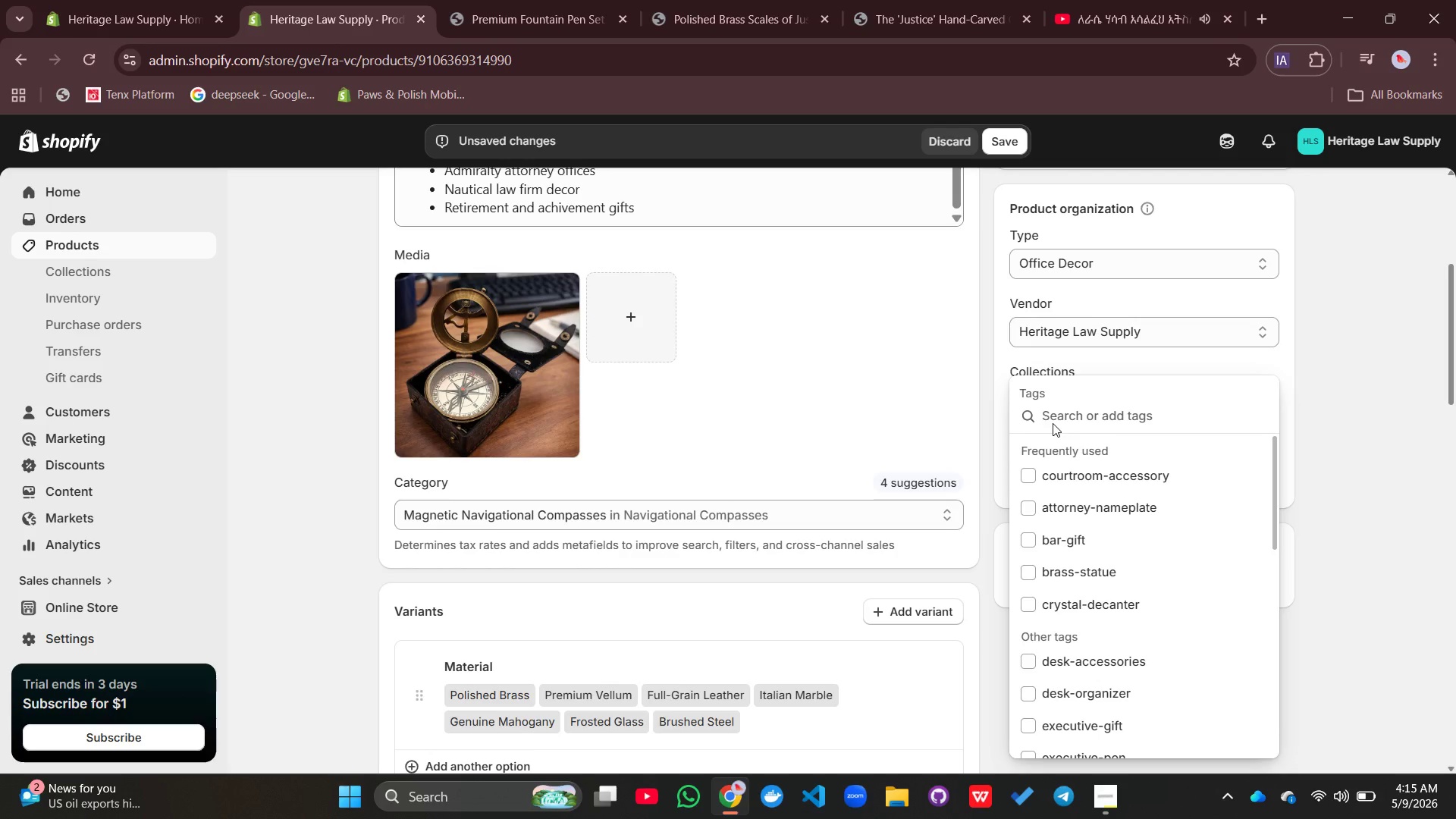 
type(maritime )
key(Backspace)
type(-compass, brass-compass, nautical-gift)
 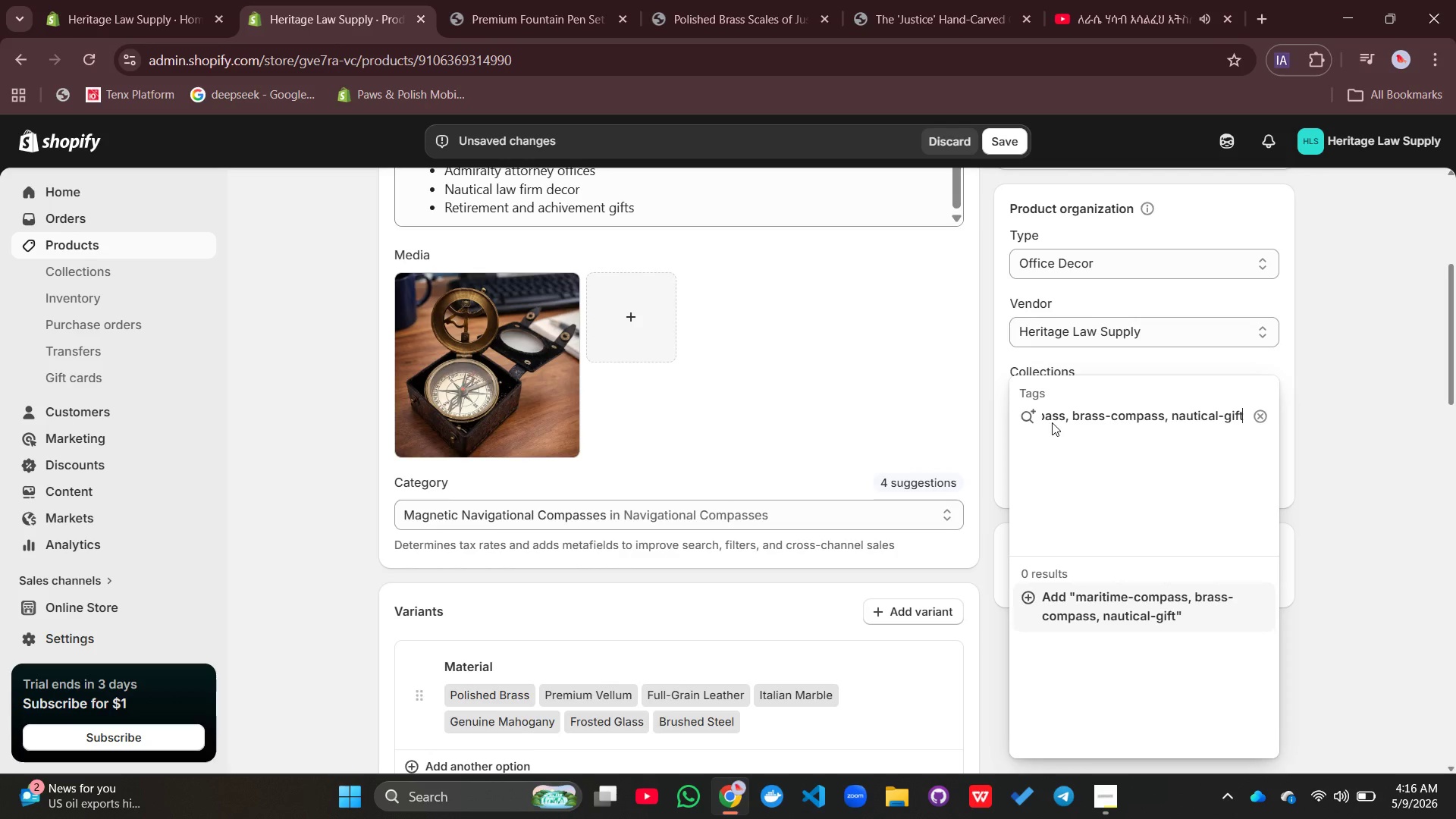 
key(Enter)
 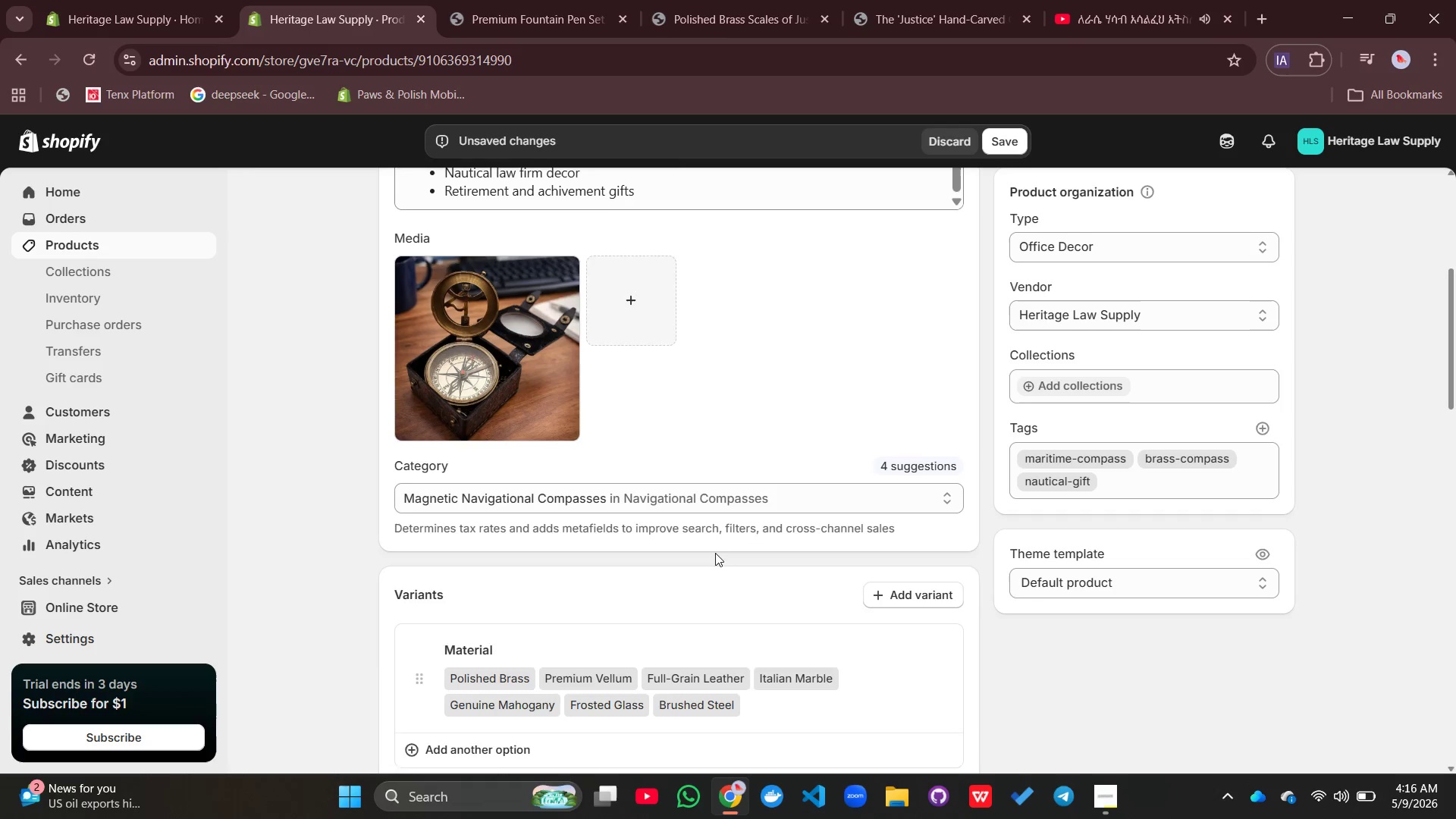 
left_click([498, 307])
 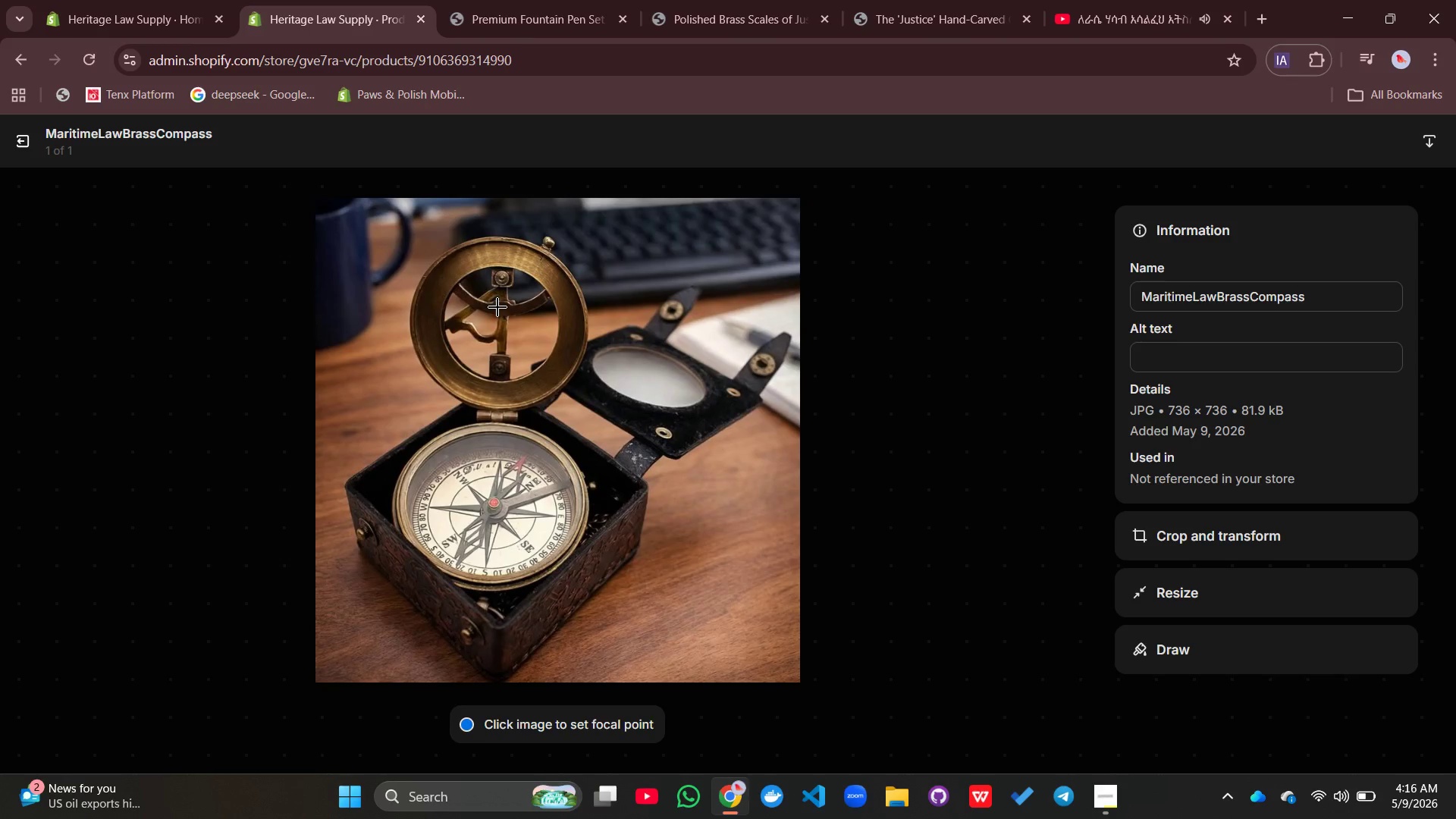 
wait(7.19)
 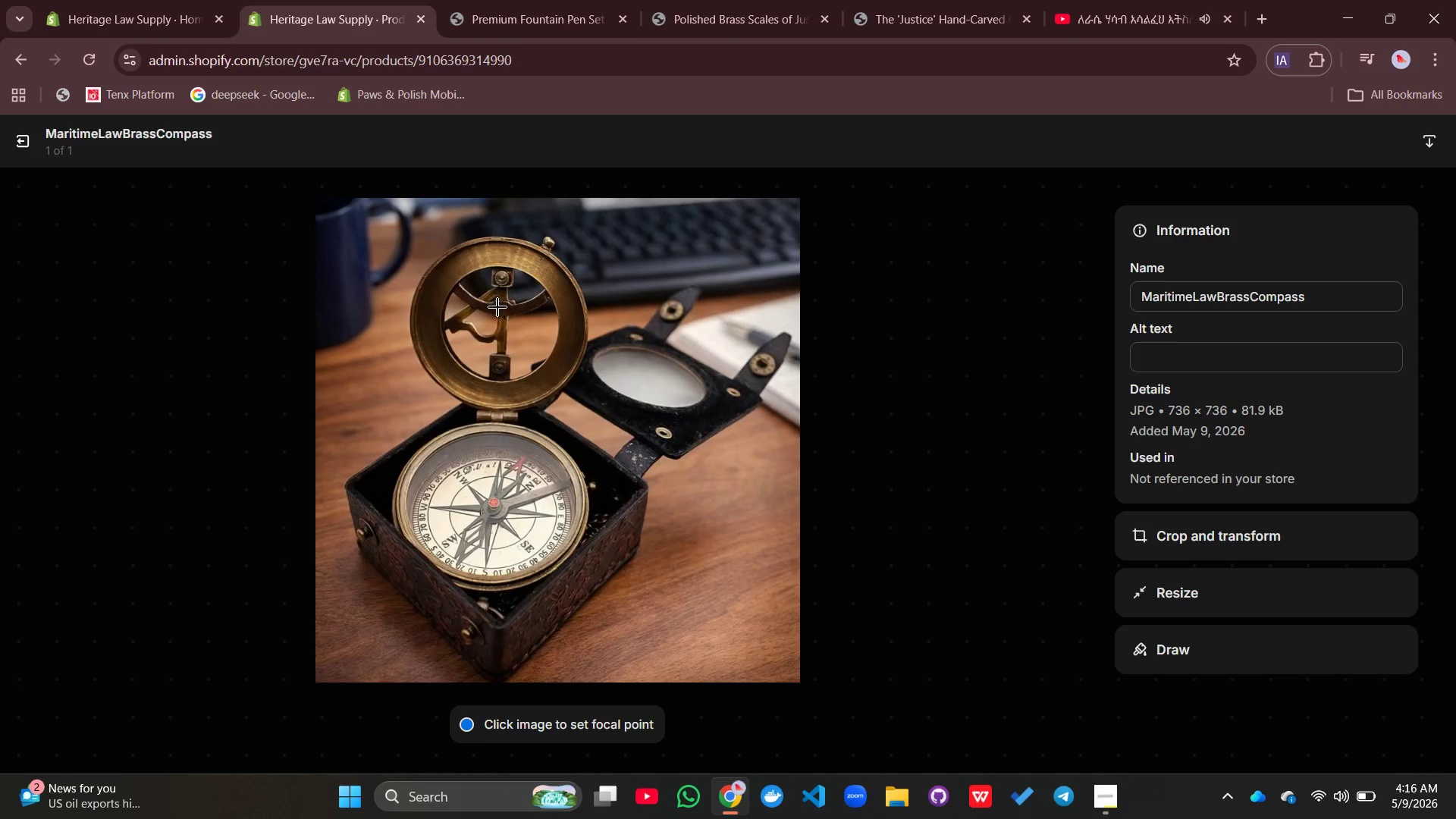 
left_click([1163, 356])
 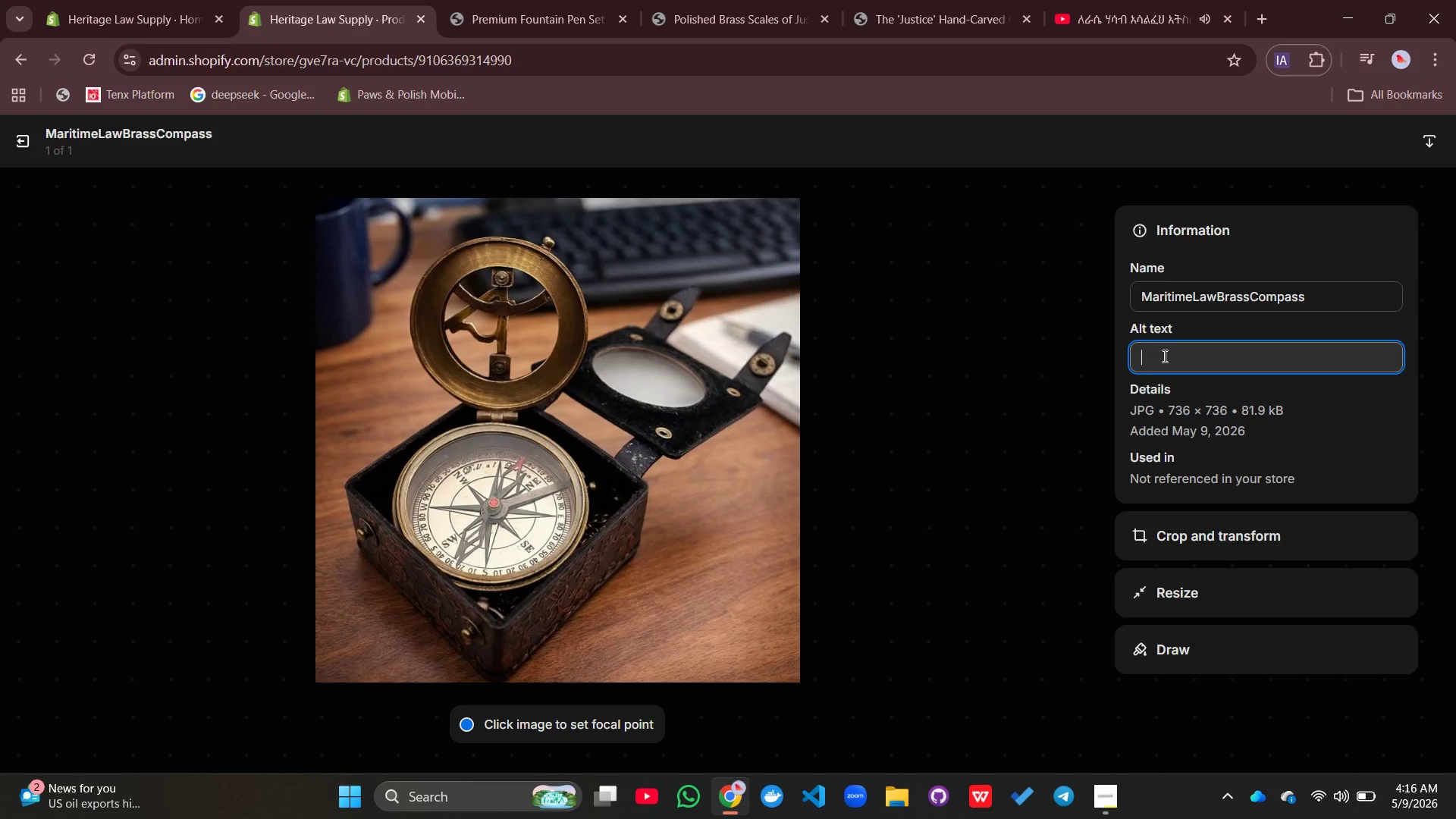 
type(Polished brass maritime compass open on mahogany desk with nautical map backgrounf)
key(Backspace)
type(d)
 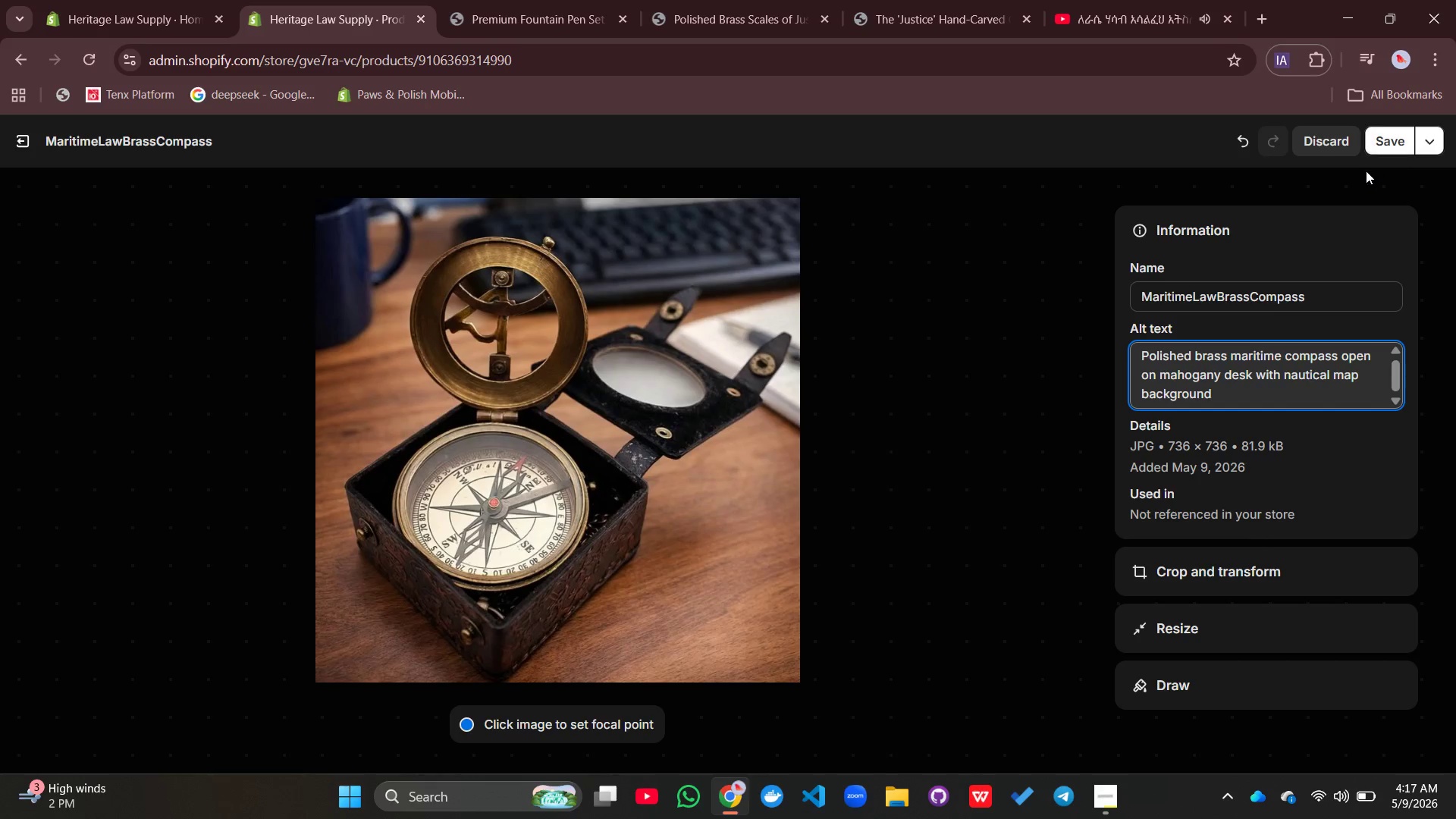 
left_click([1375, 137])
 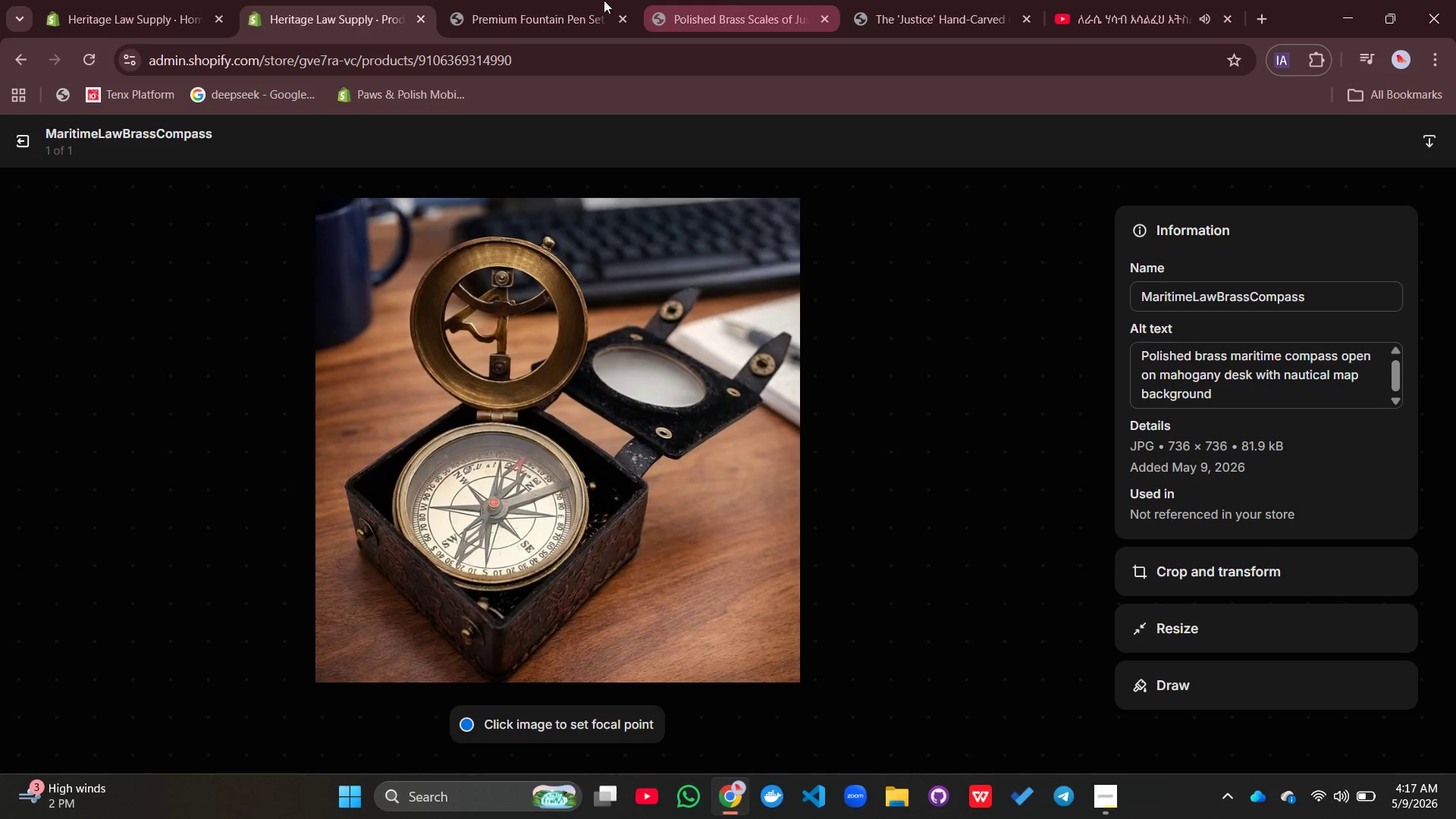 
wait(5.48)
 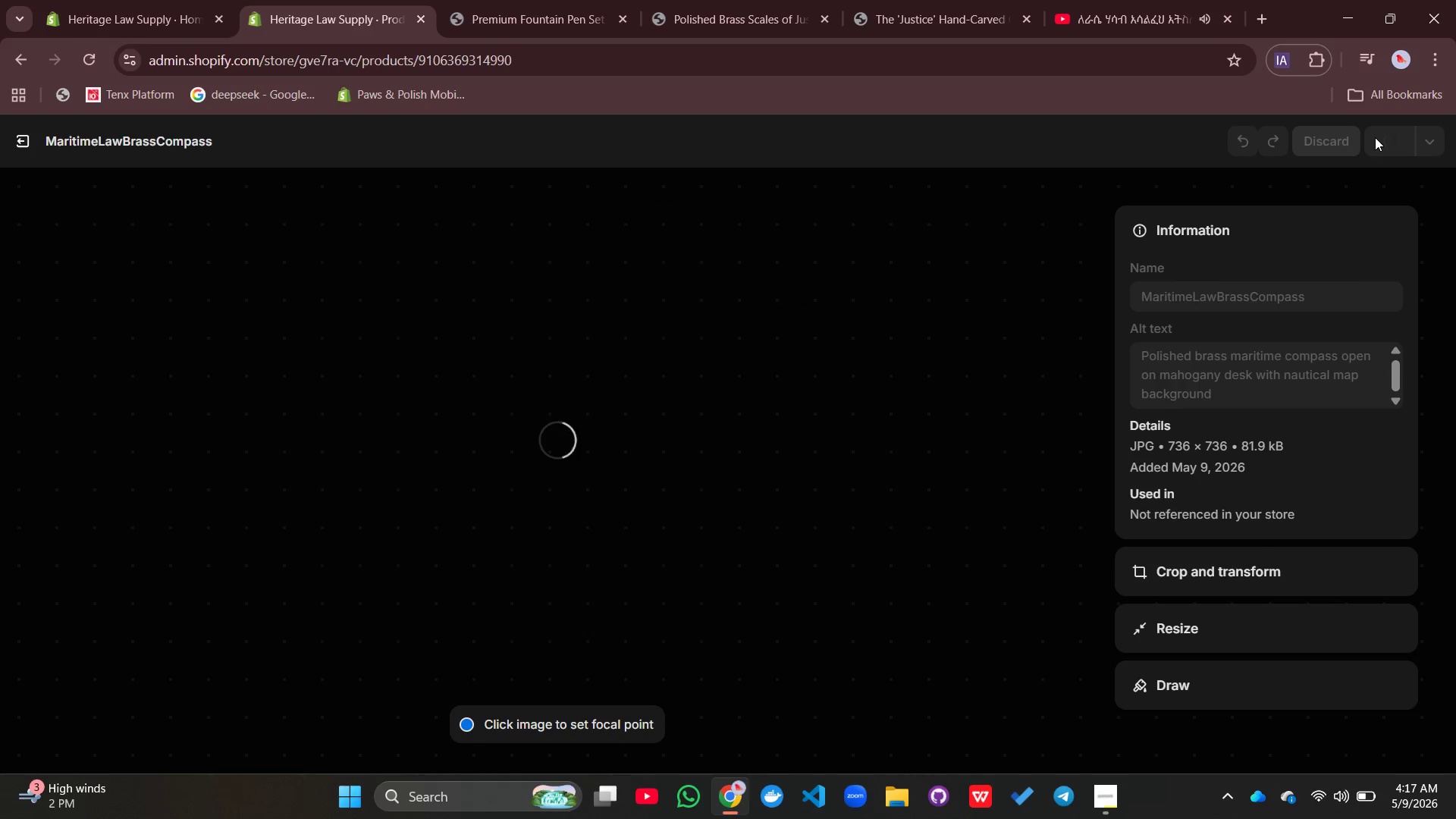 
left_click([22, 134])
 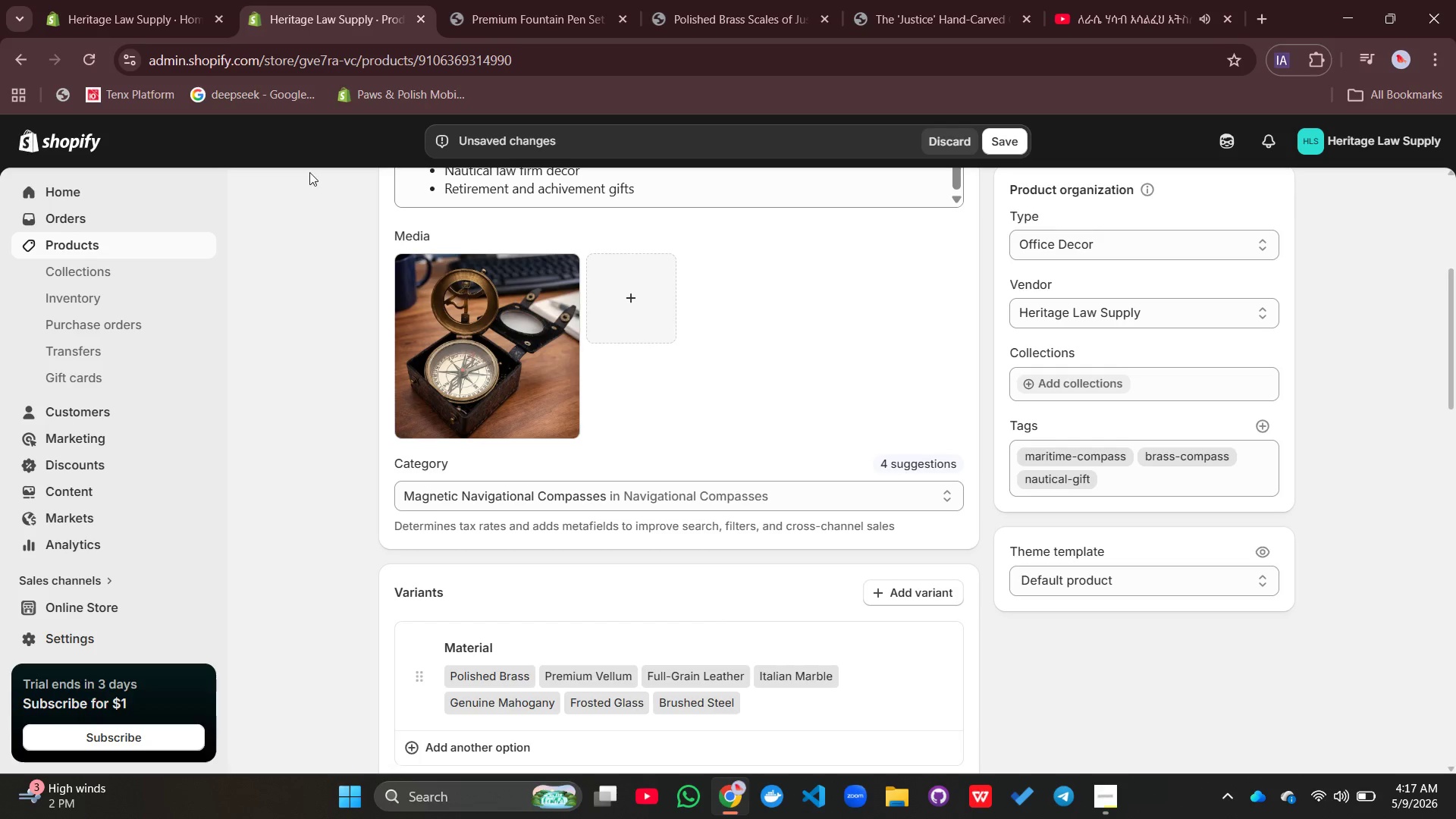 
mouse_move([565, 240])
 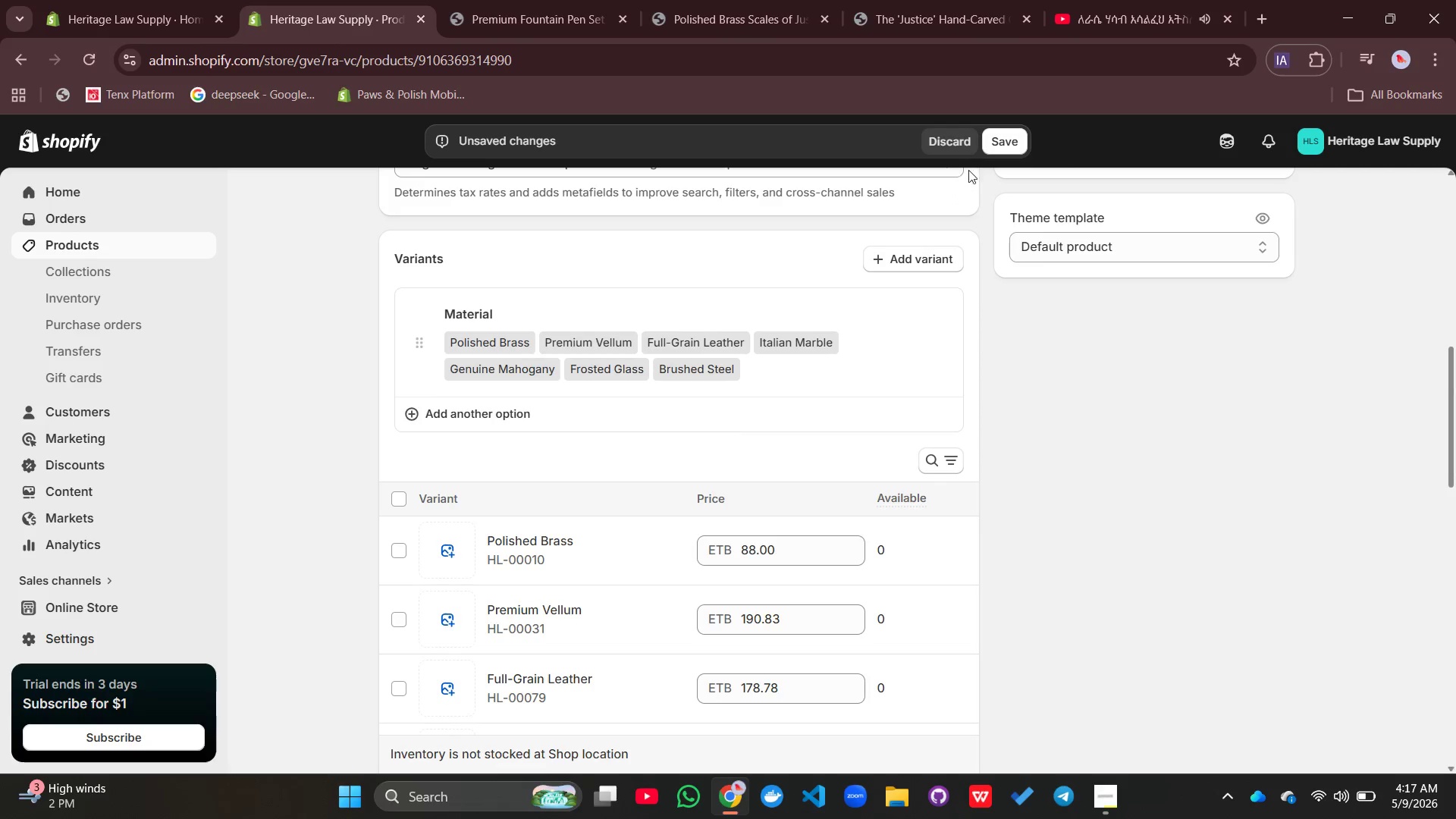 
left_click([993, 149])
 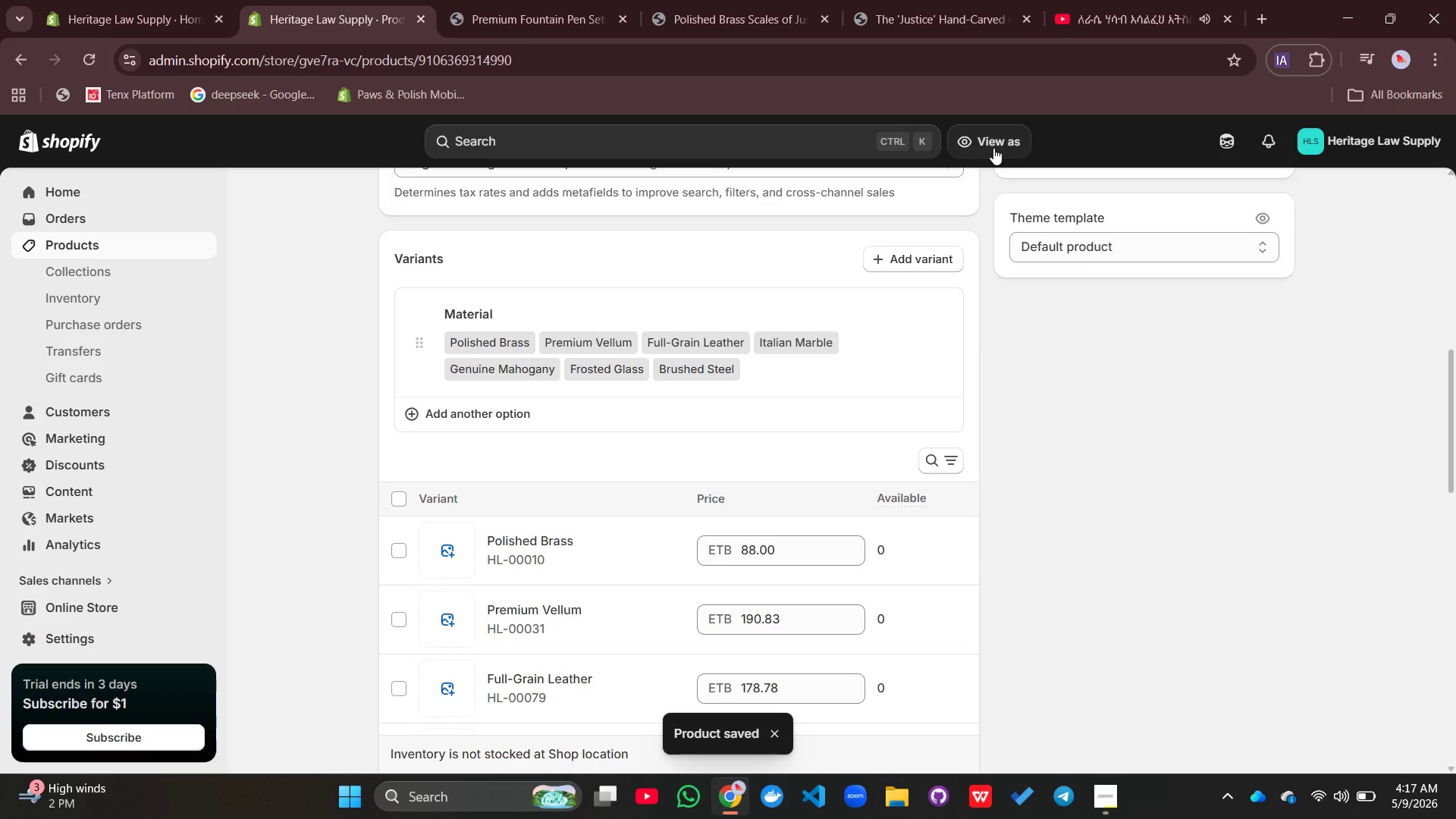 
wait(7.91)
 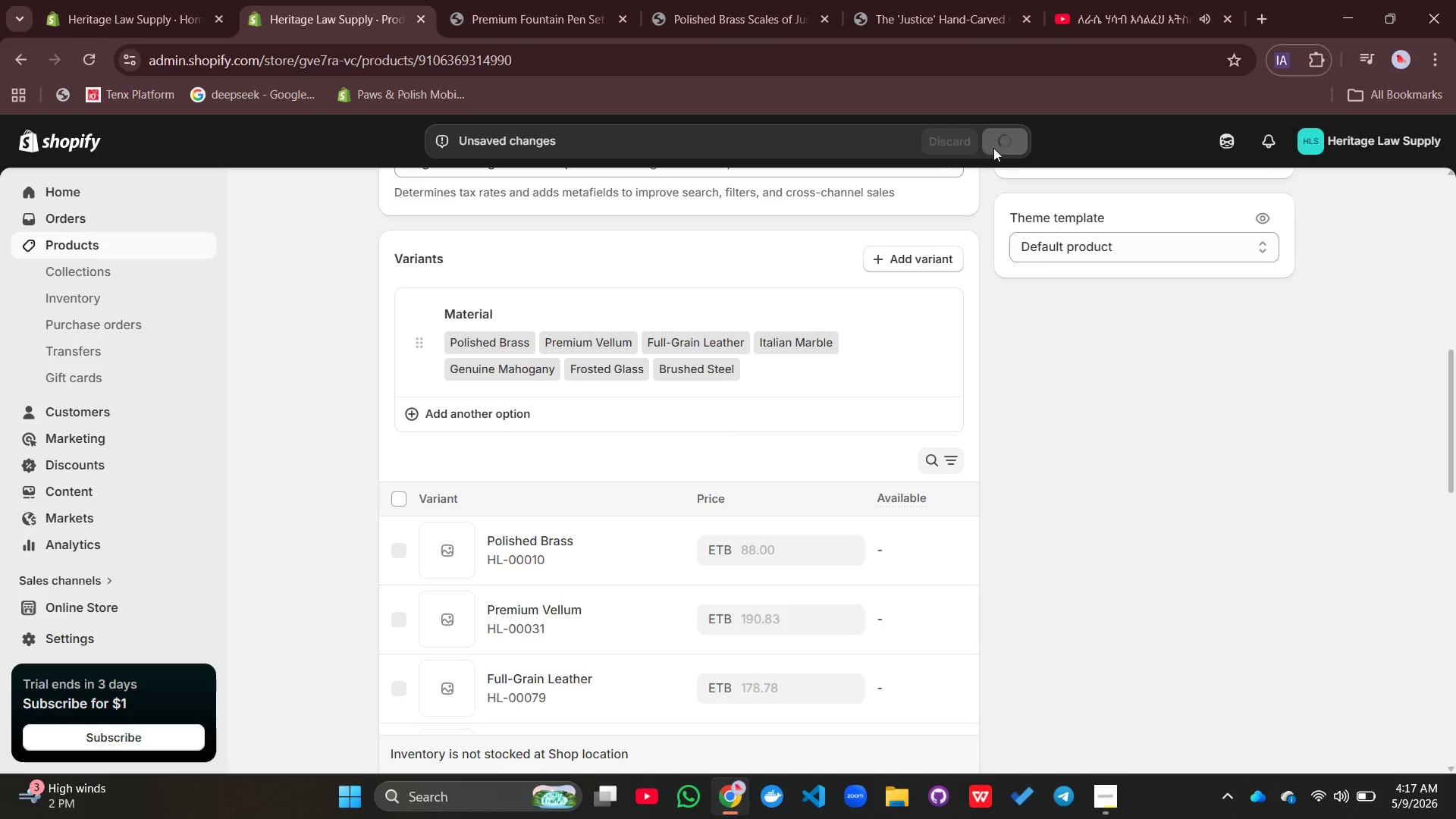 
left_click([405, 356])
 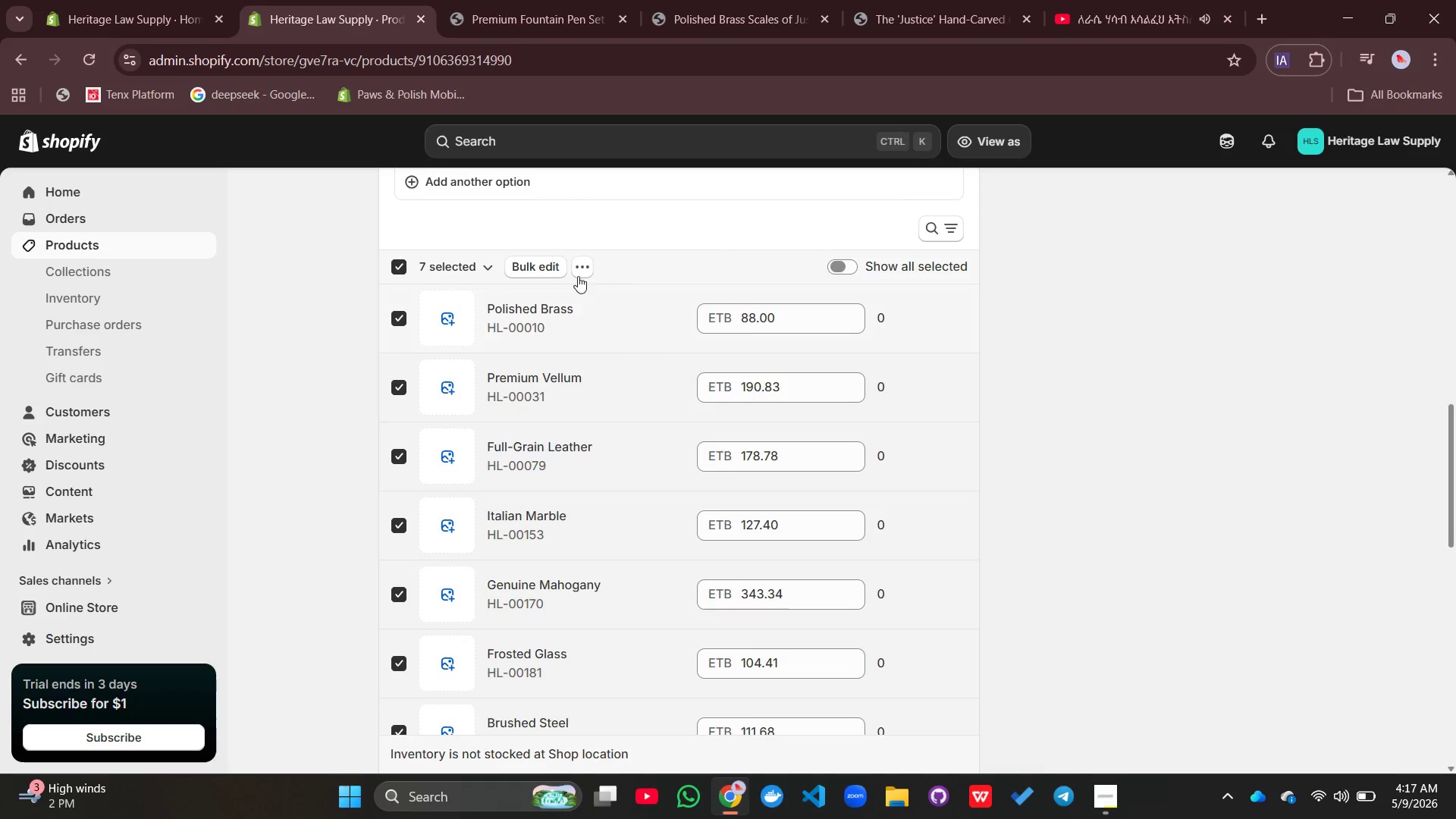 
left_click([547, 272])
 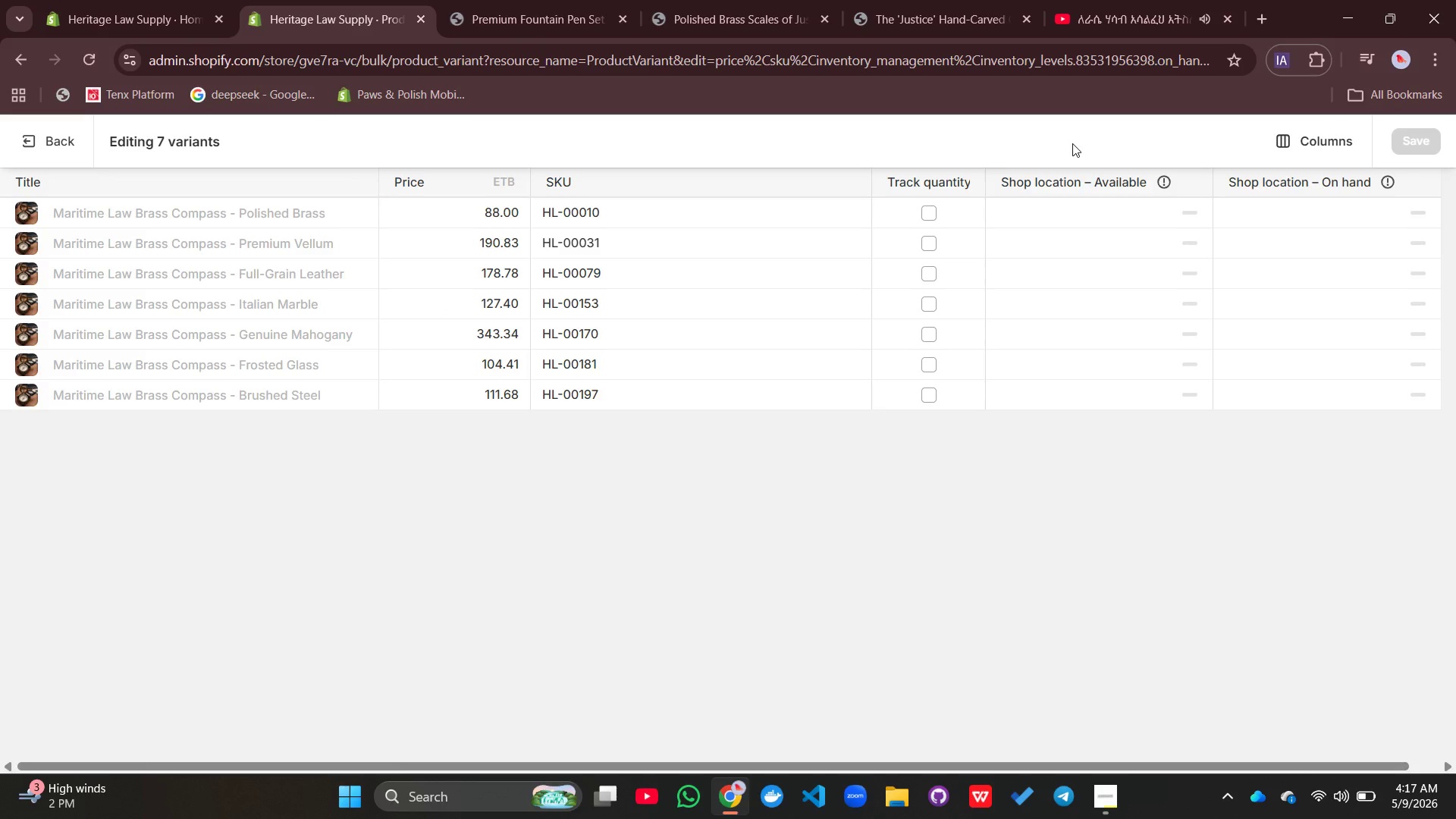 
left_click([930, 223])
 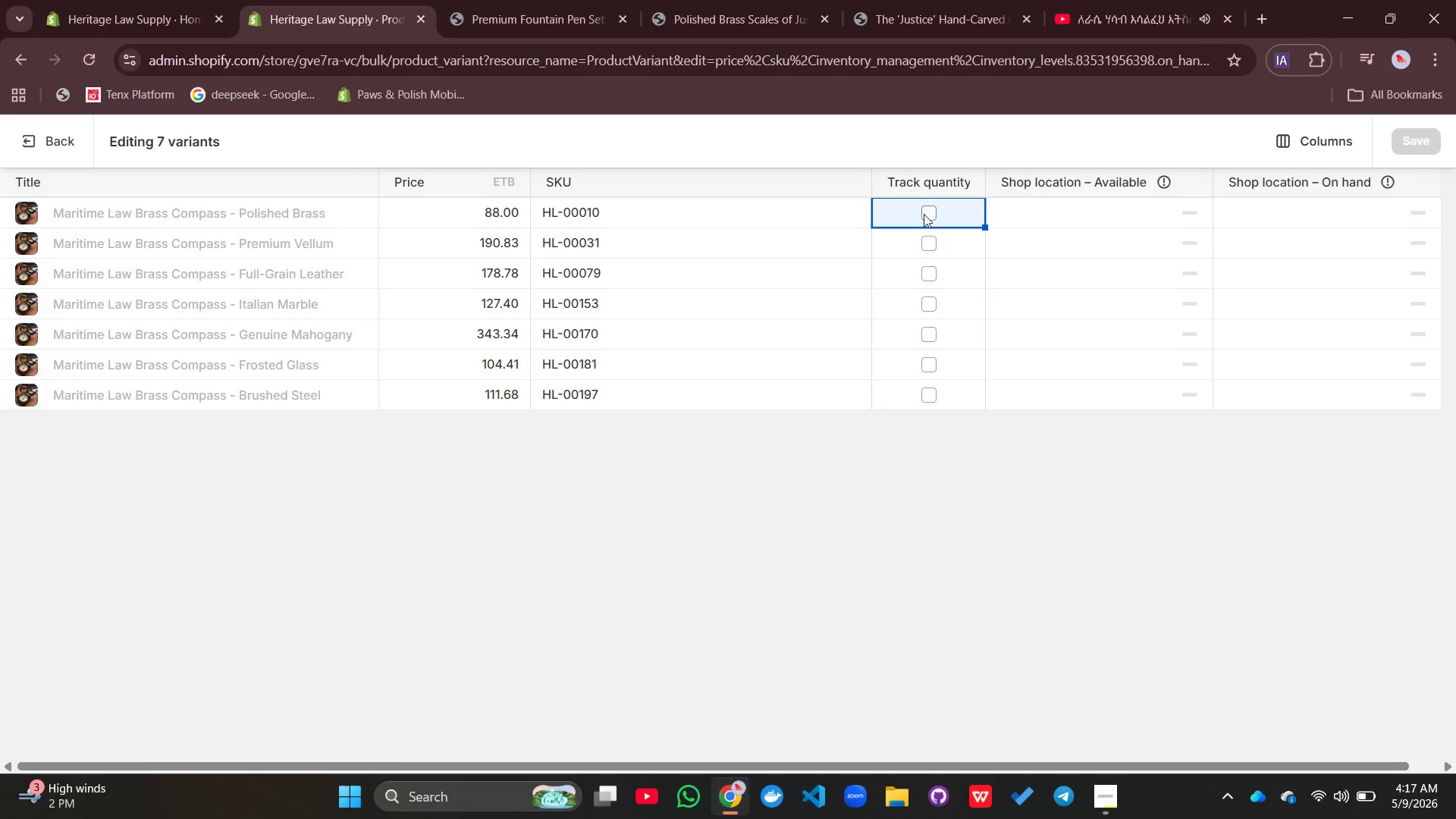 
left_click([924, 214])
 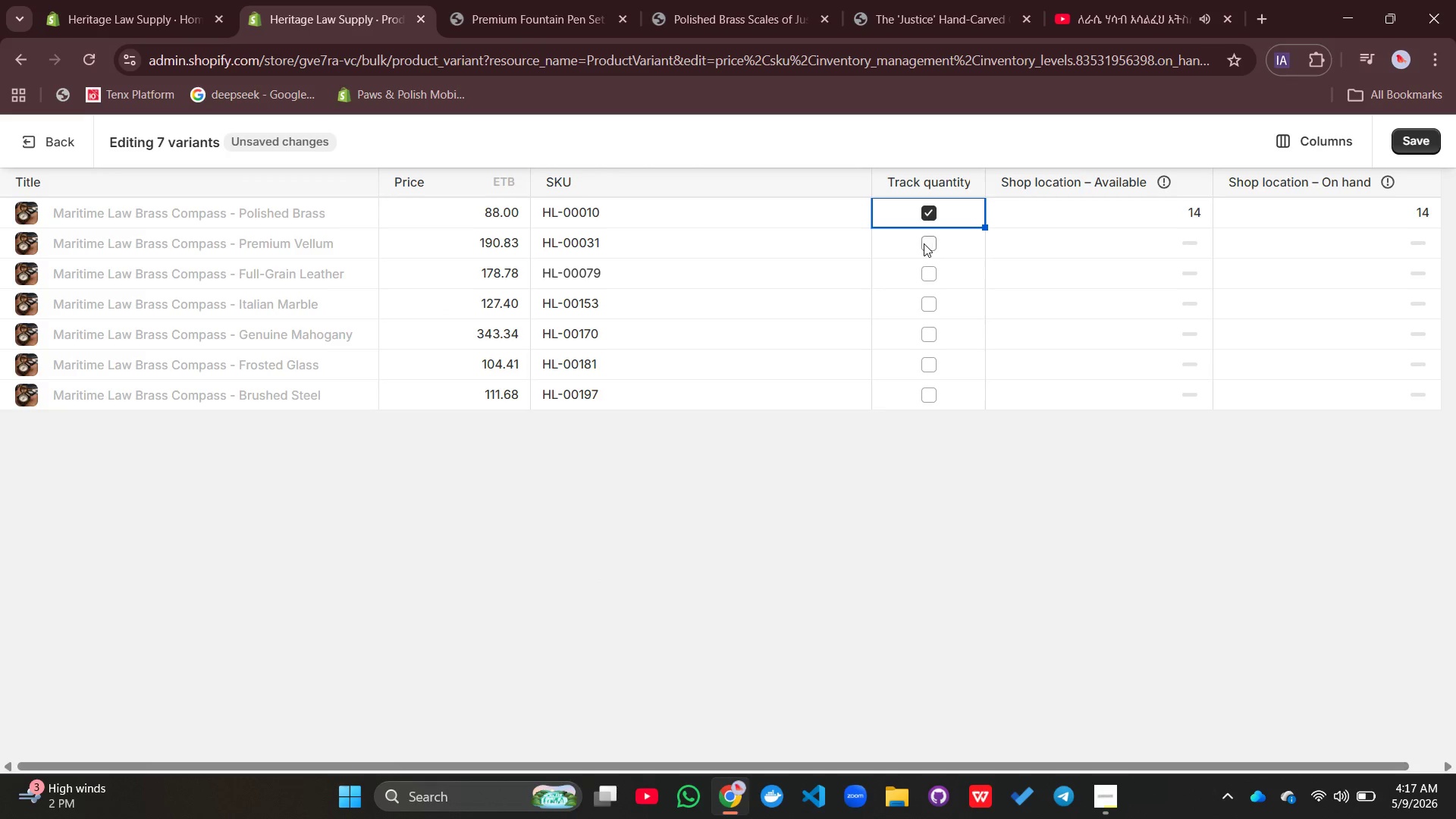 
left_click([924, 243])
 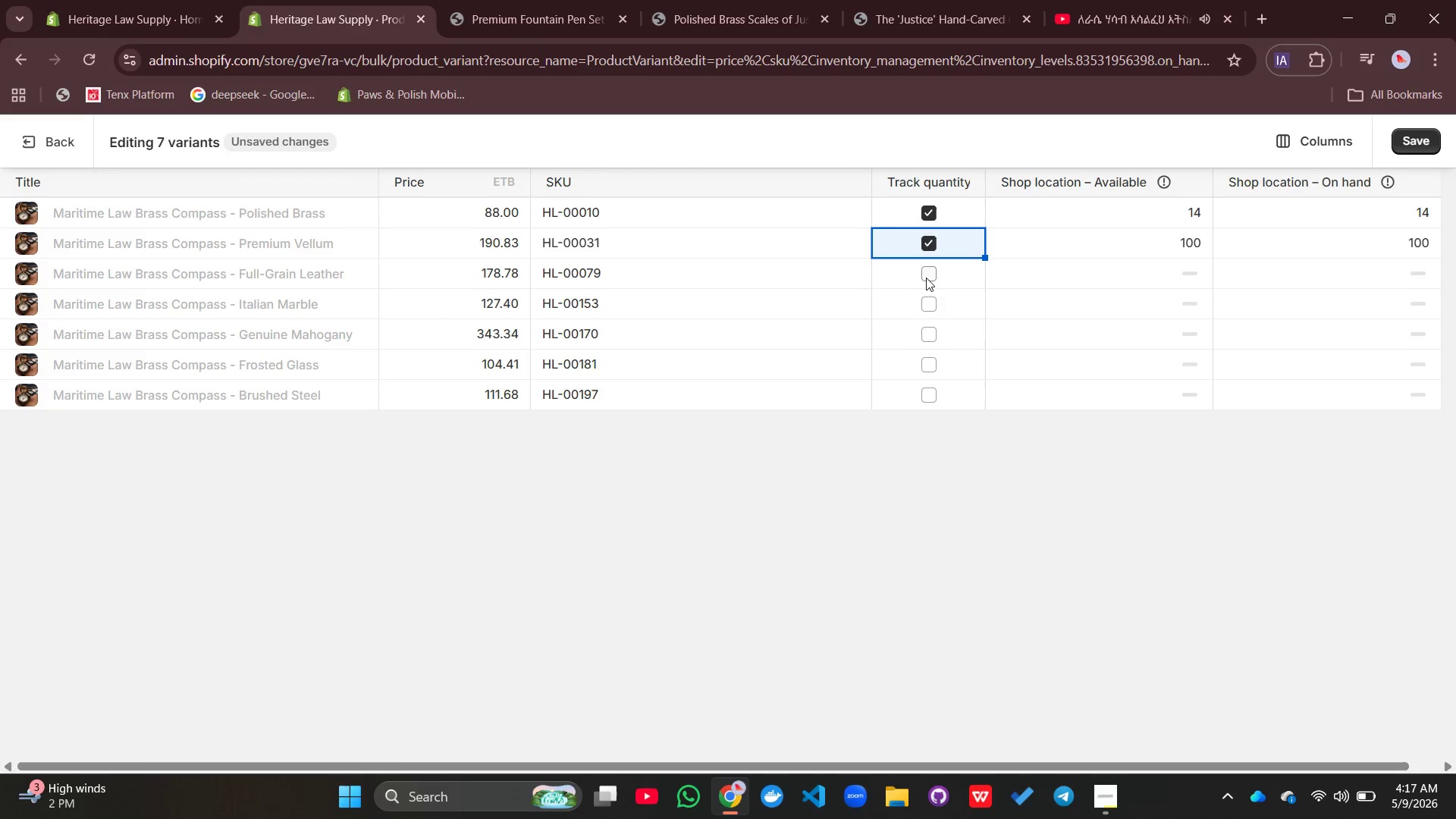 
left_click([924, 275])
 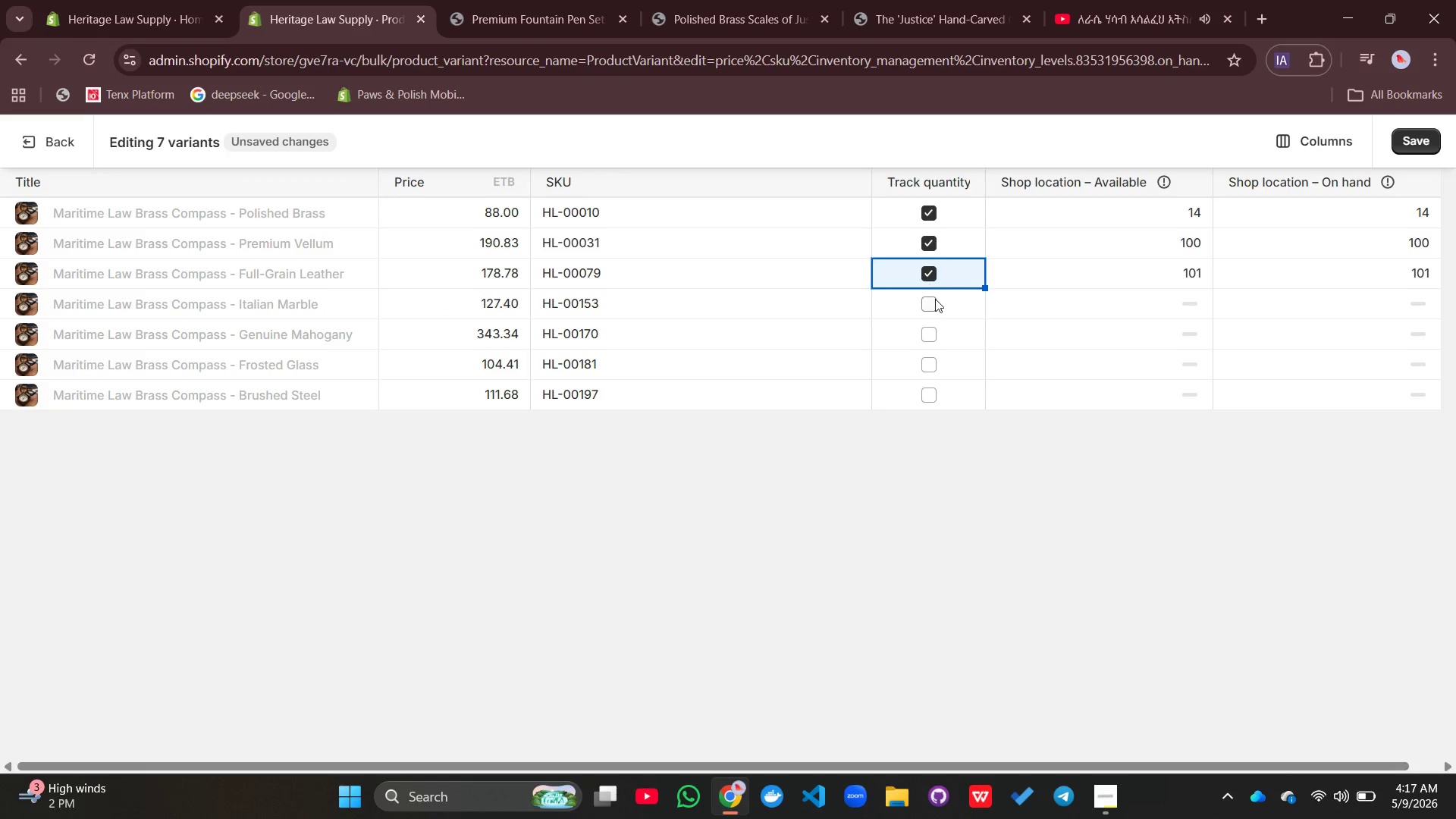 
left_click([935, 299])
 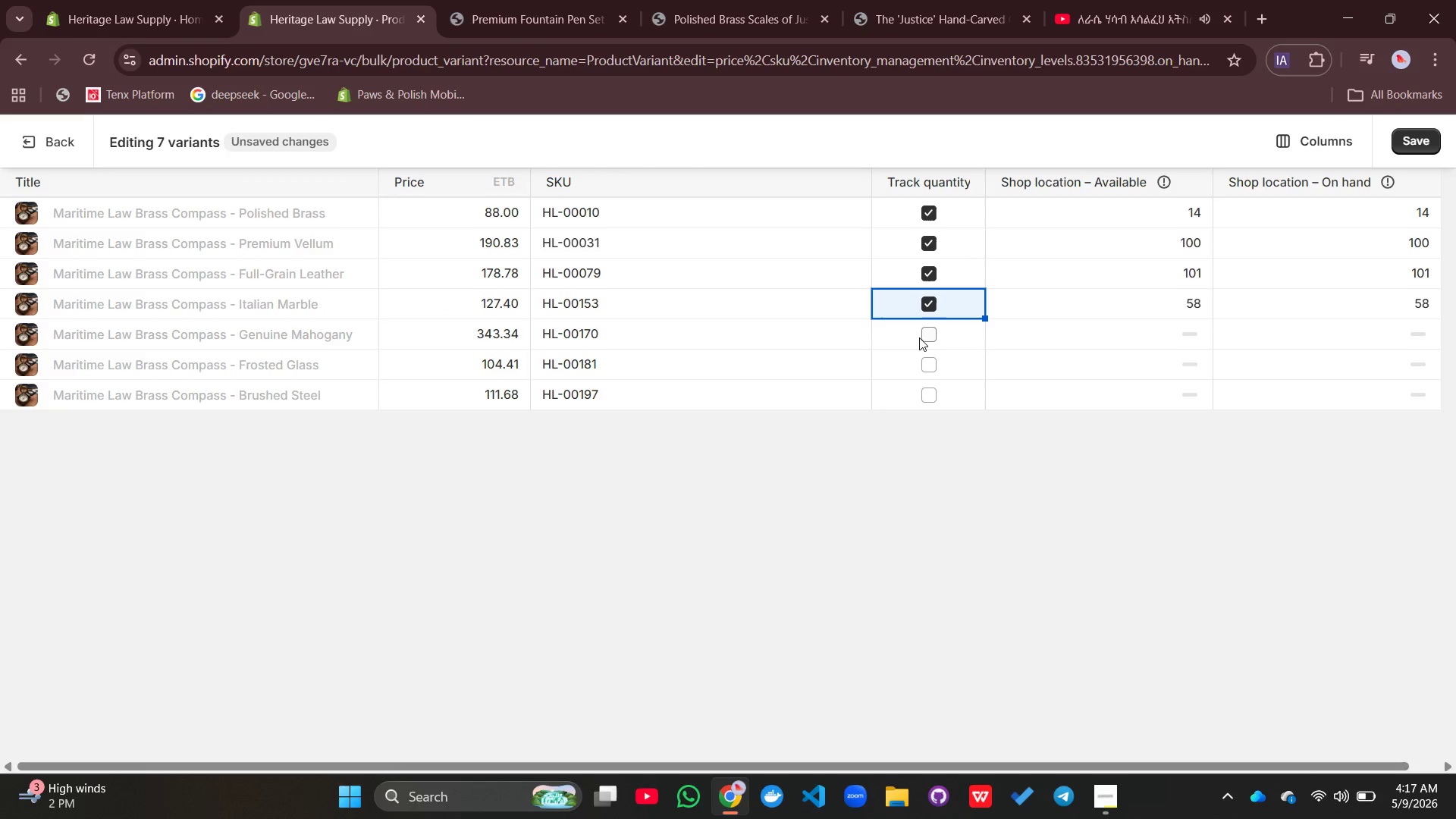 
left_click([919, 337])
 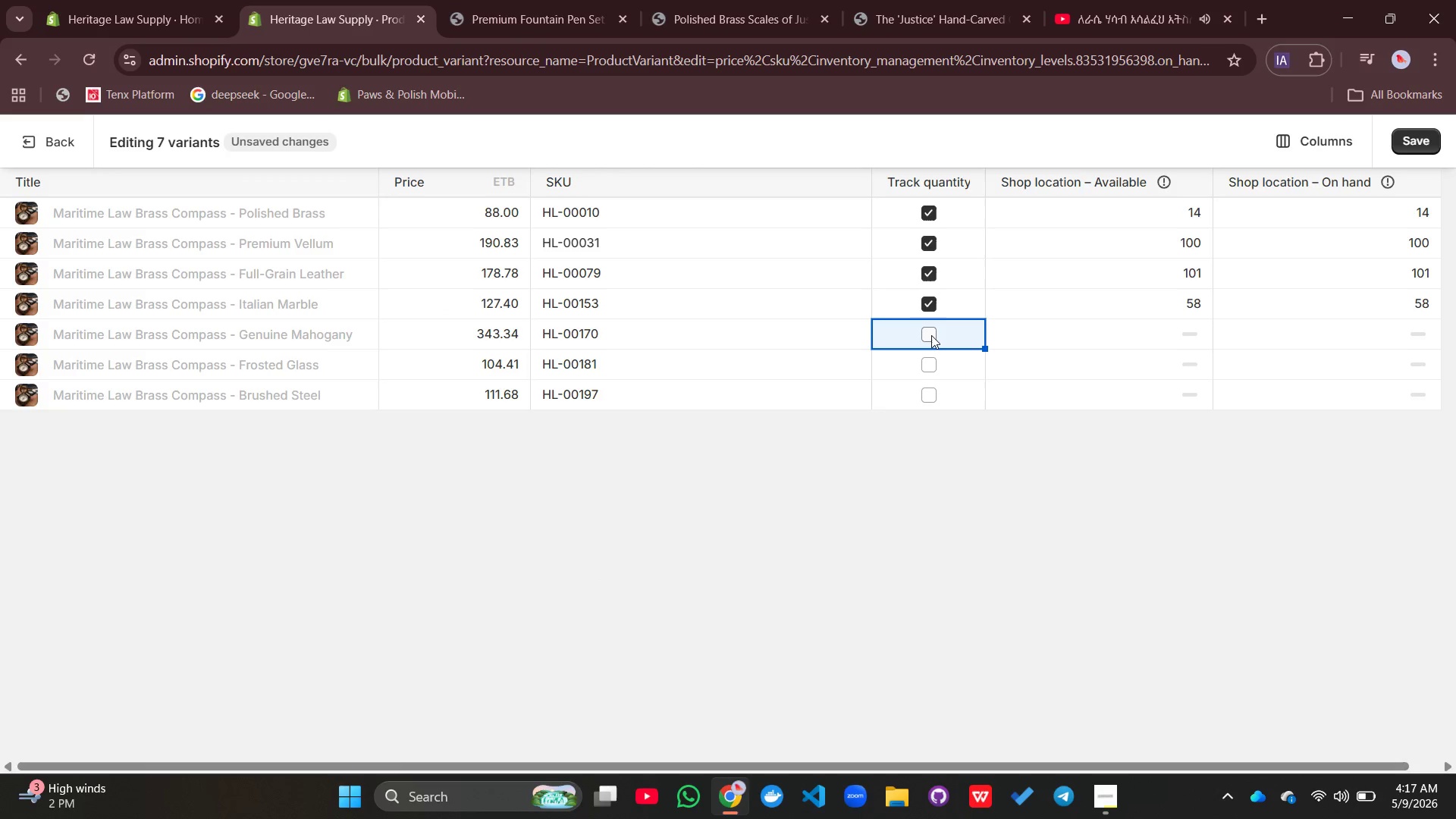 
left_click([931, 335])
 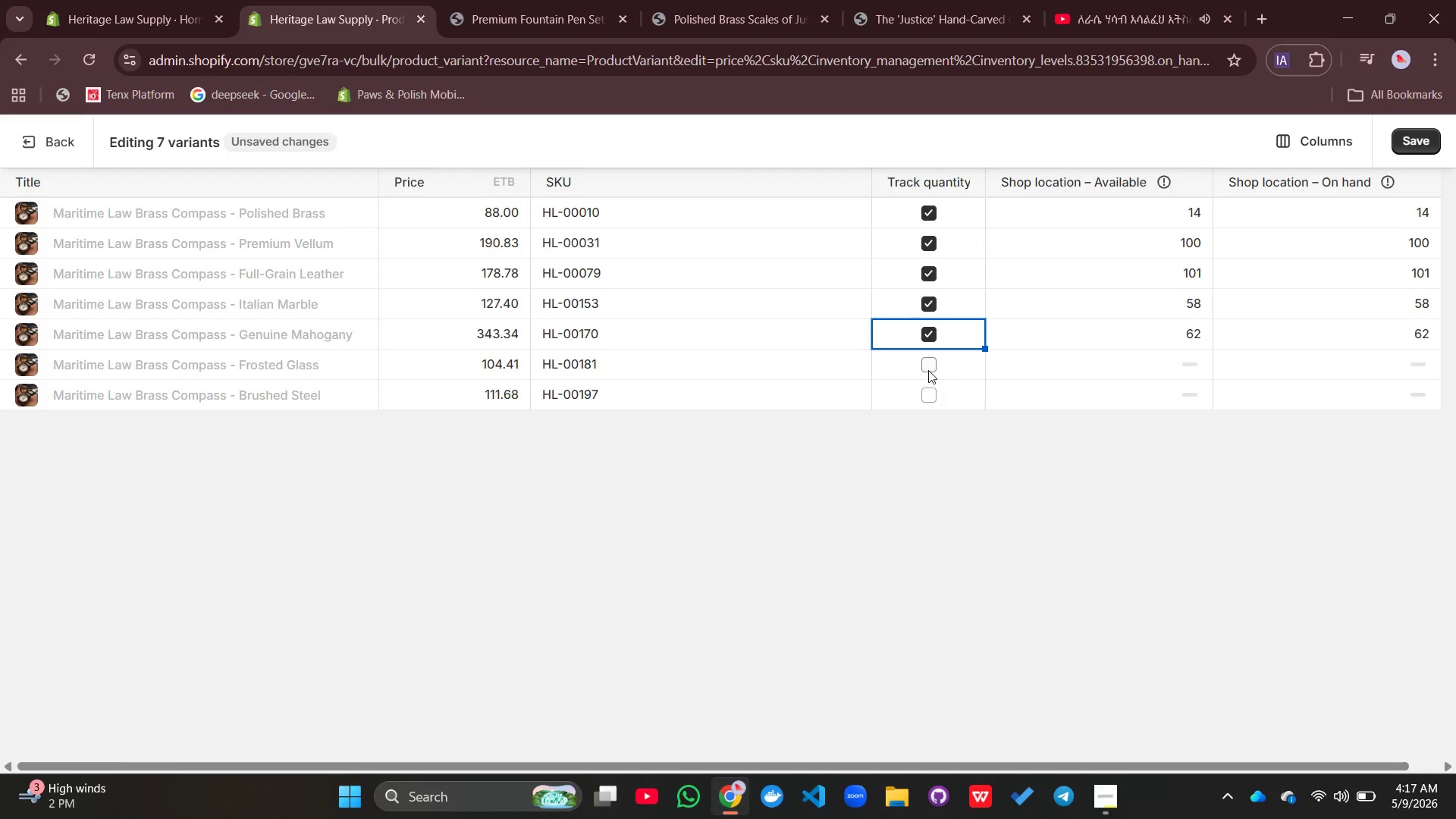 
left_click([928, 370])
 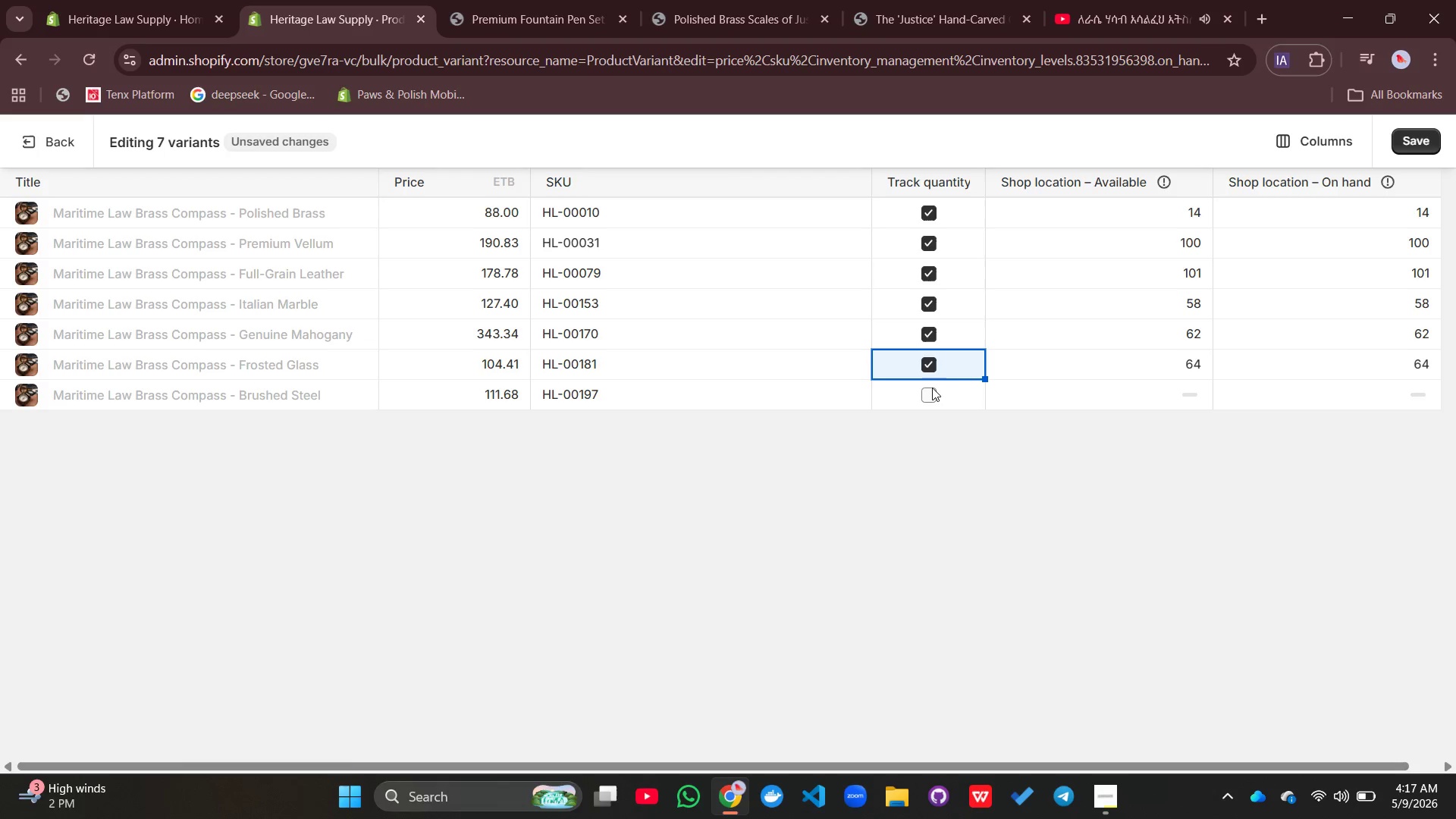 
left_click([932, 388])
 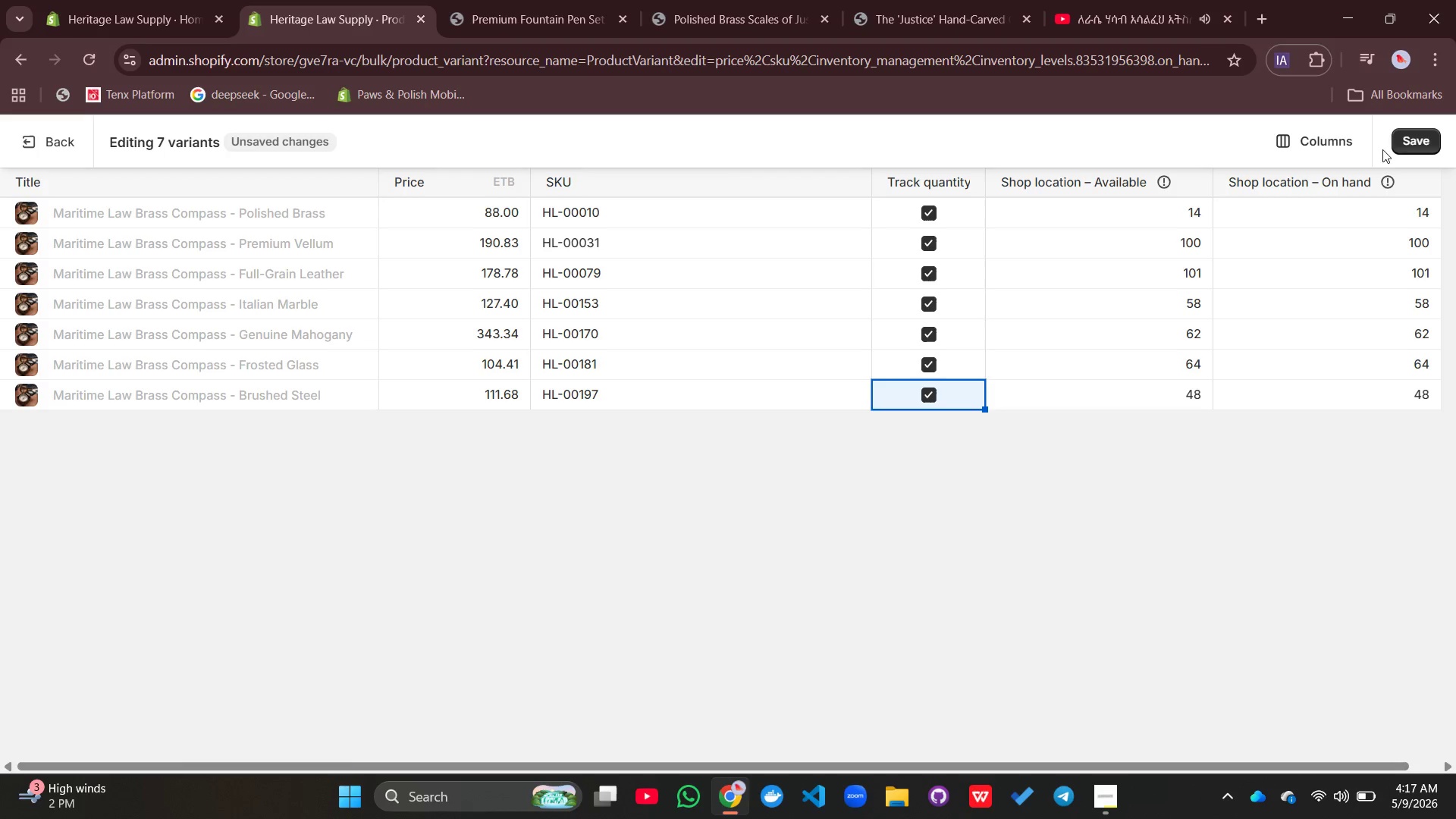 
left_click([1426, 123])
 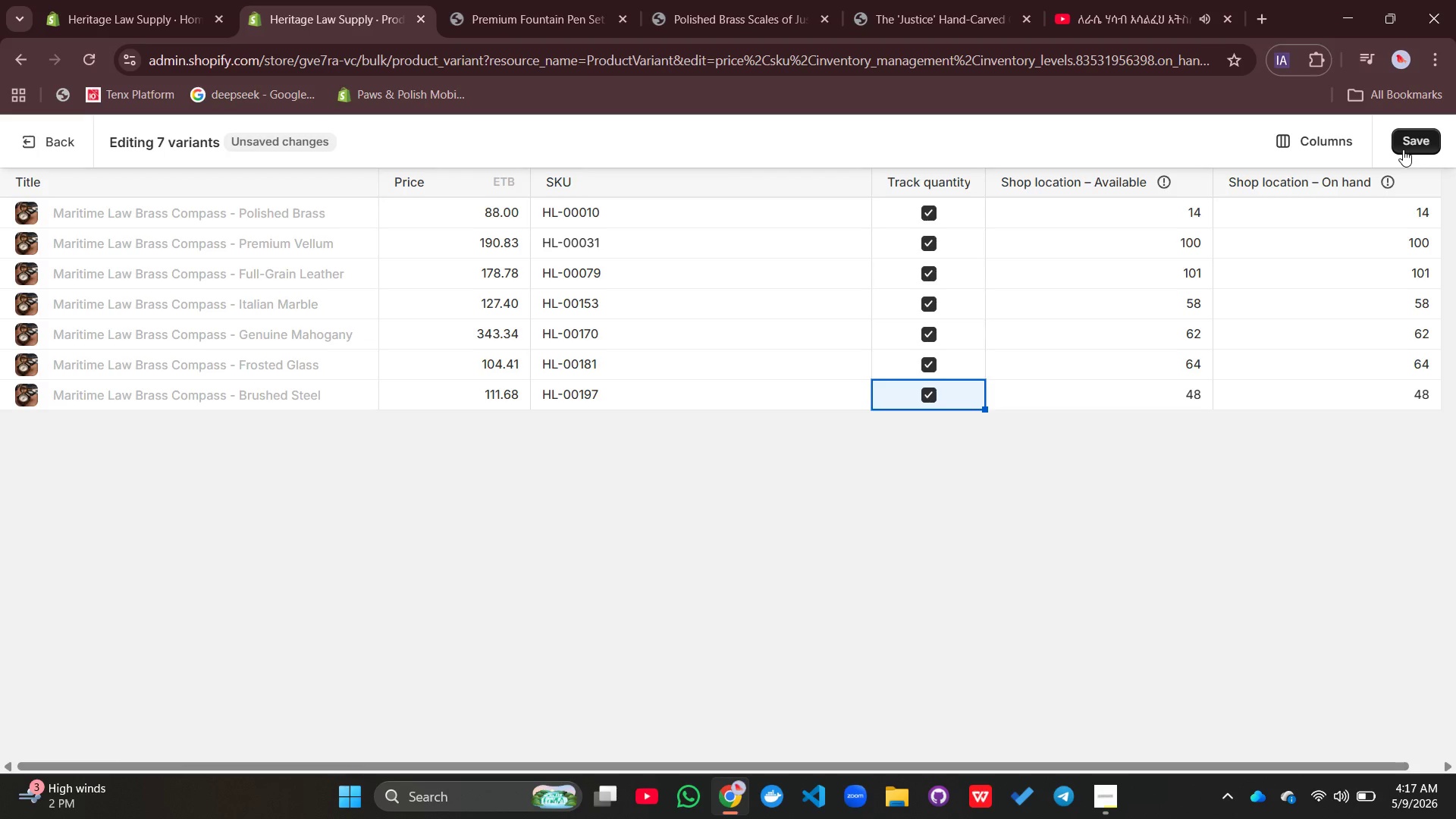 
left_click([1403, 149])
 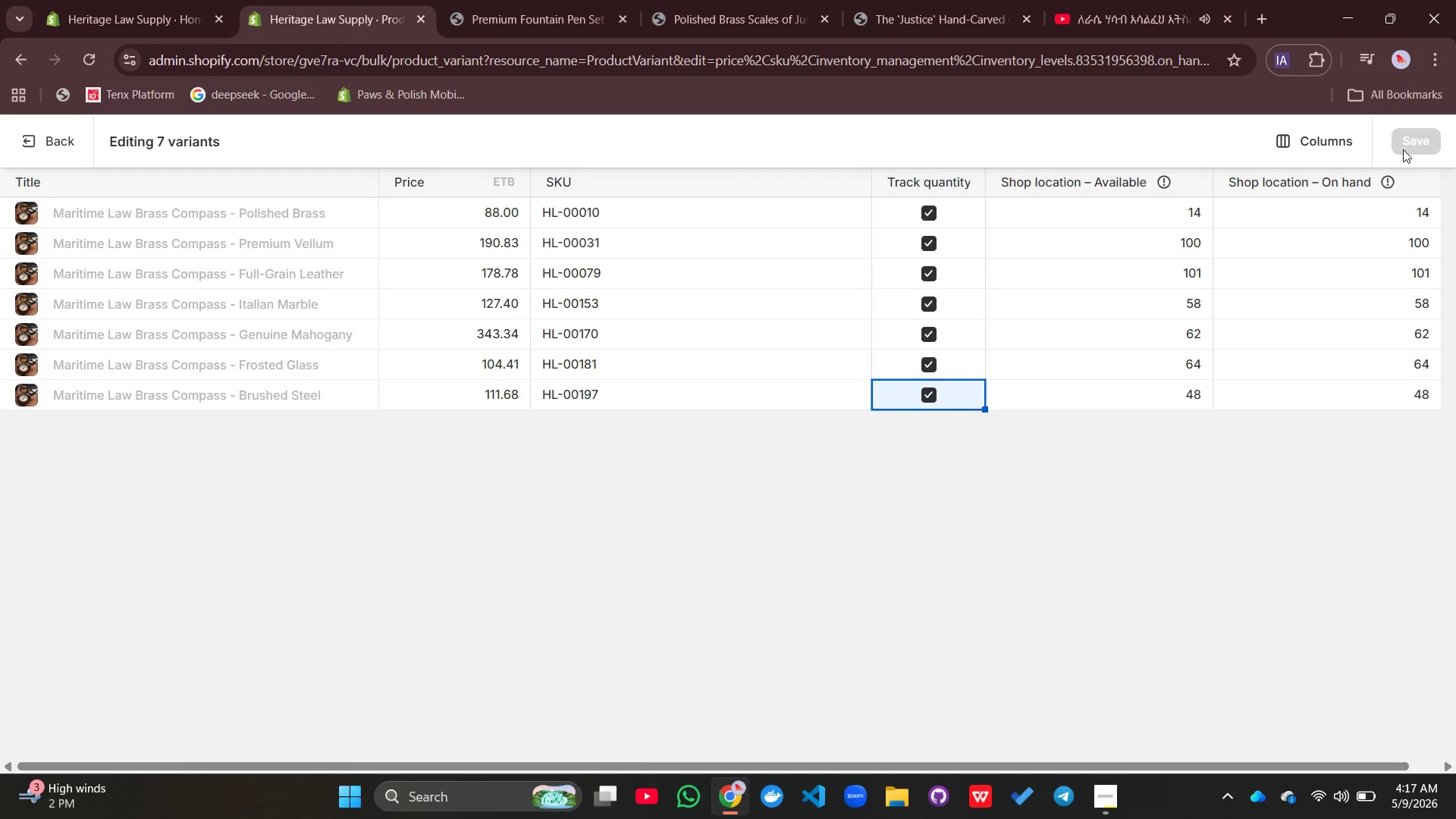 
wait(15.5)
 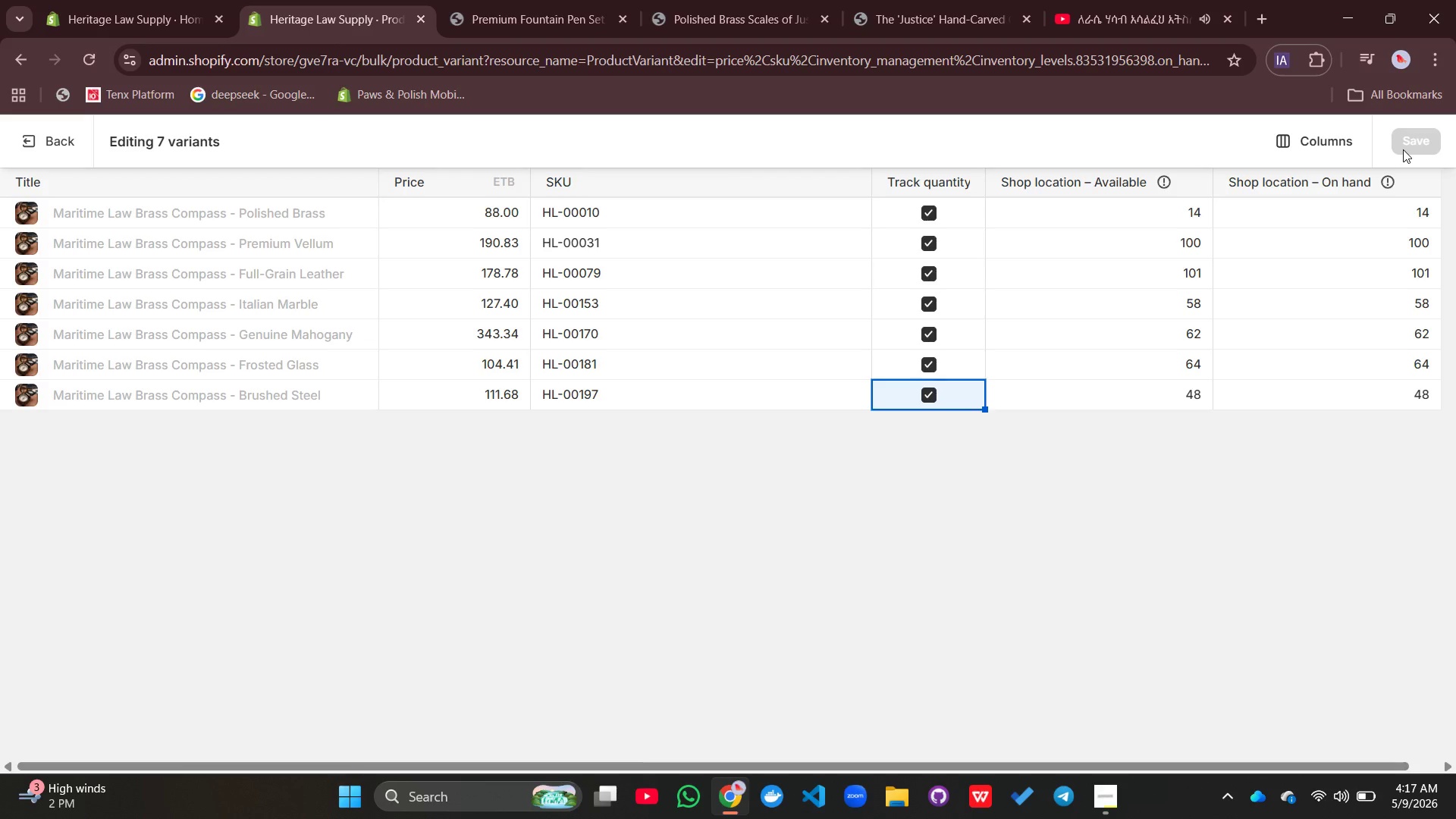 
left_click([55, 144])
 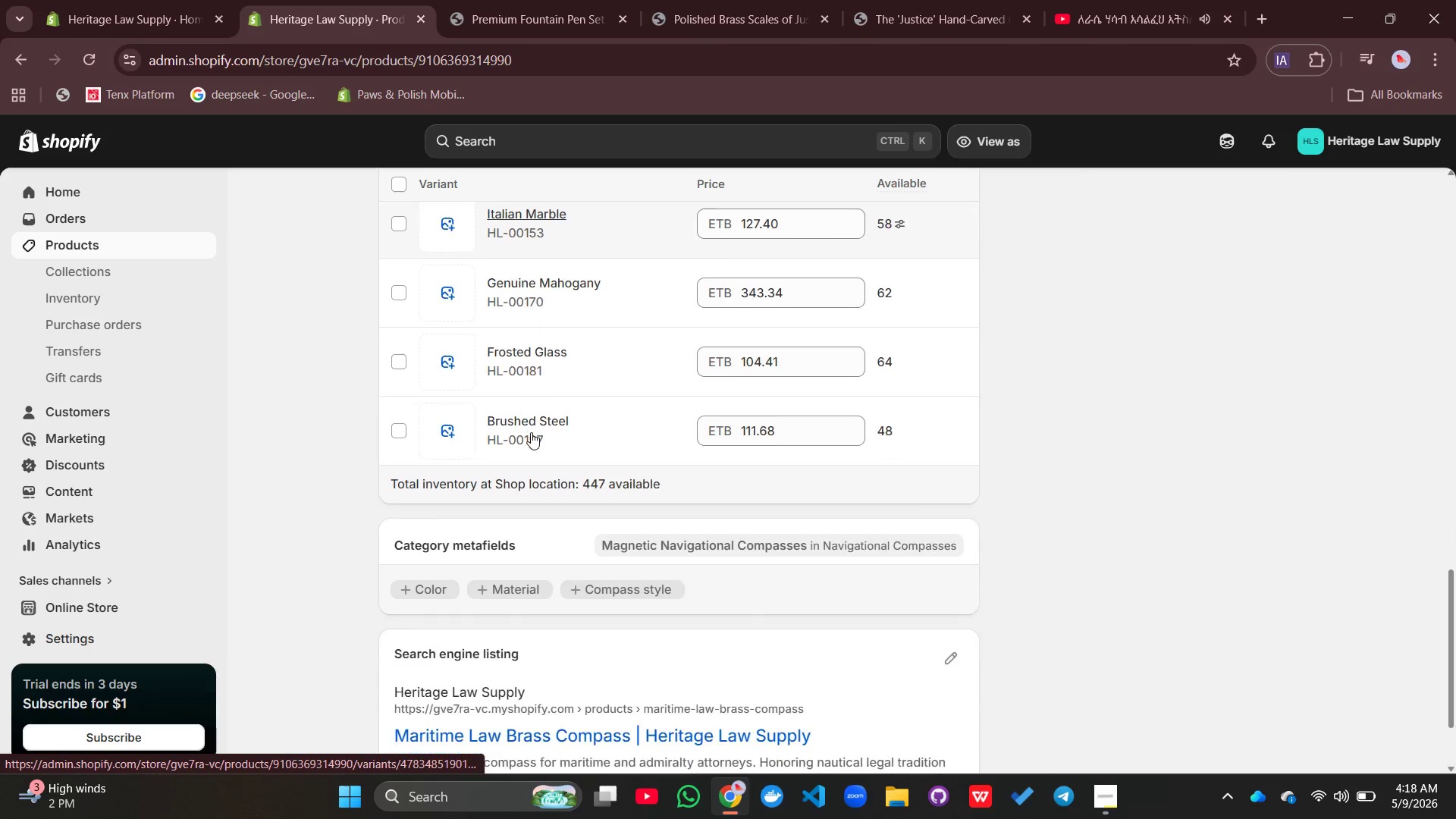 
wait(13.52)
 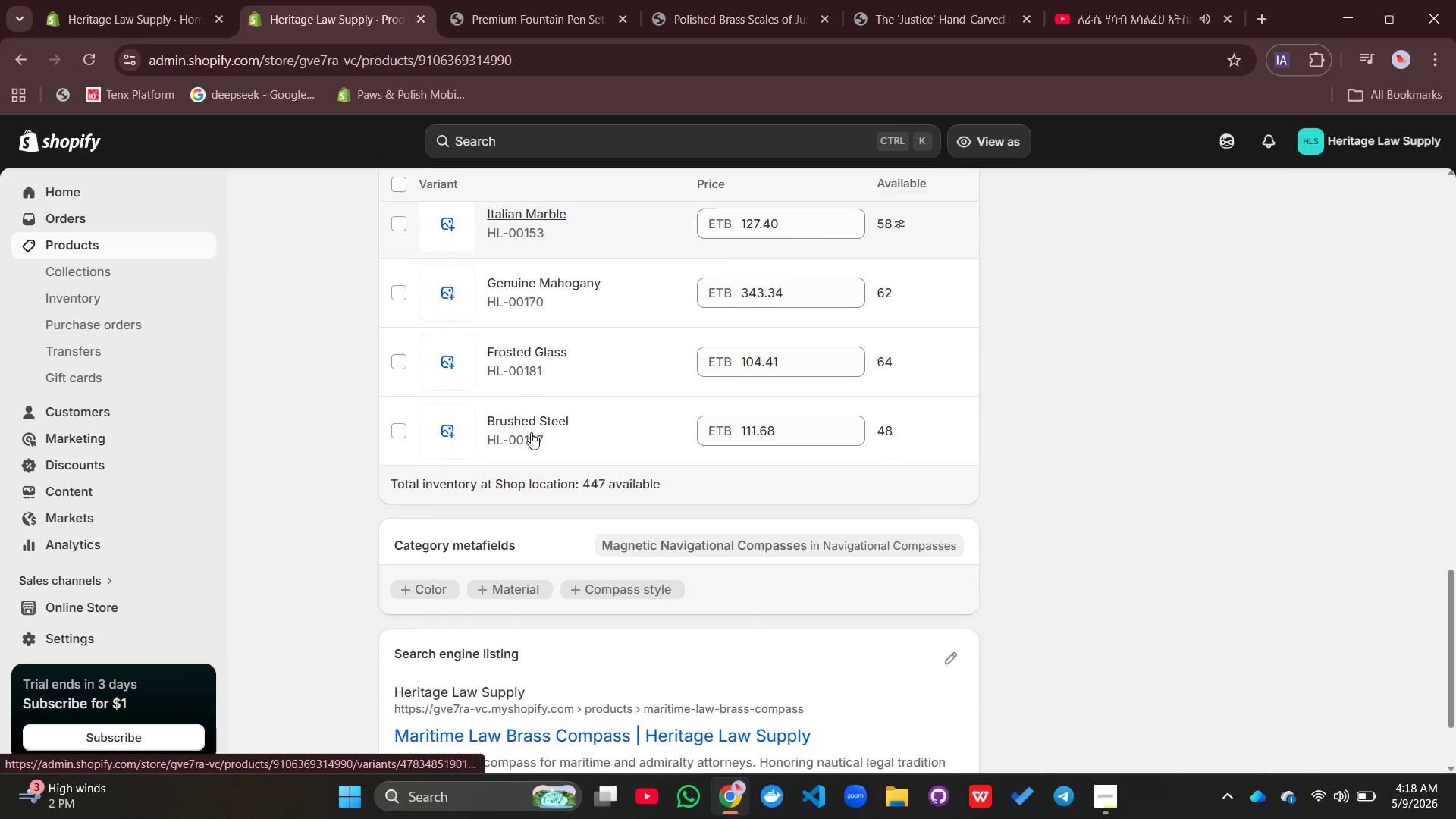 
left_click([1090, 778])